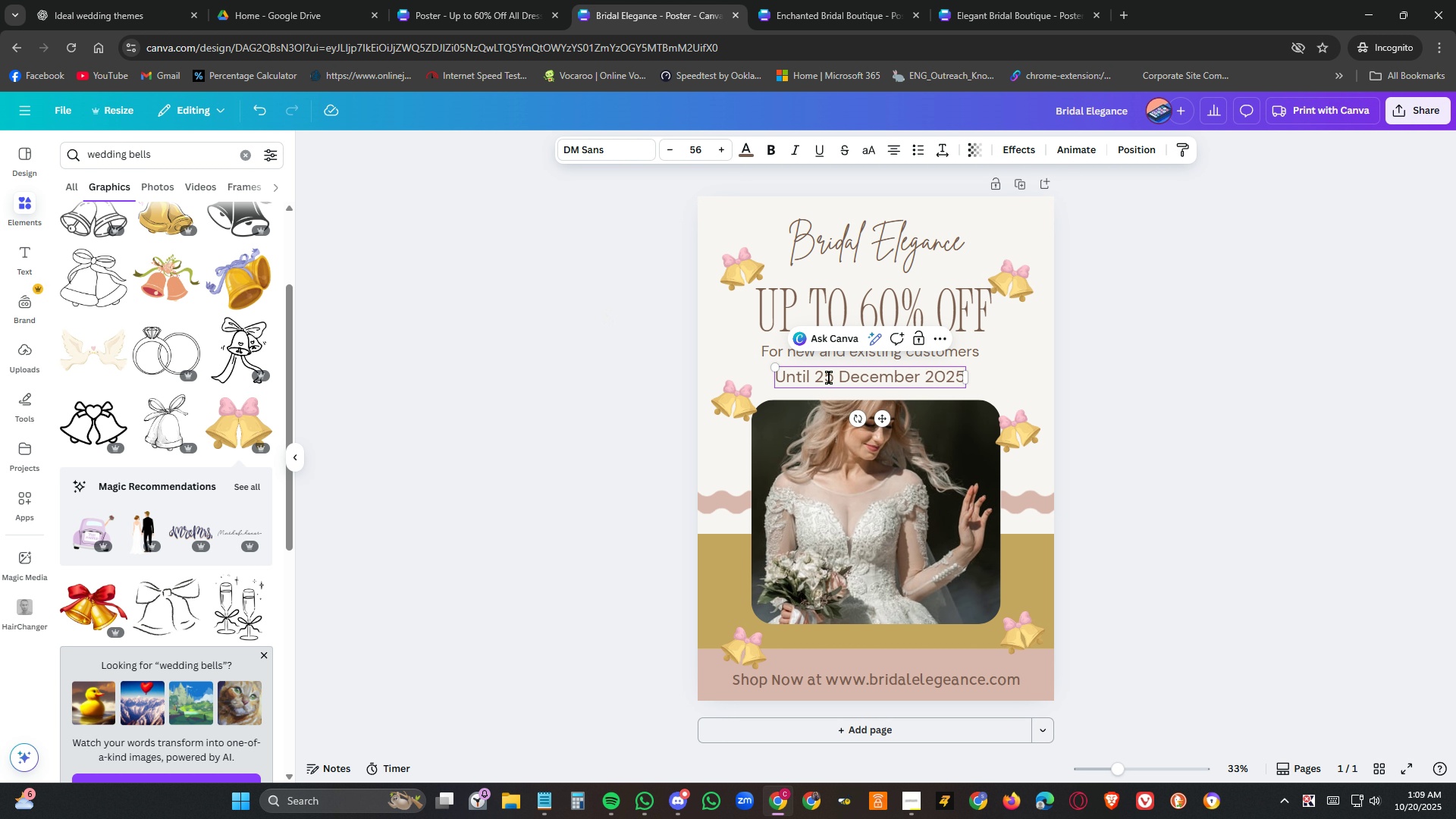 
double_click([829, 378])
 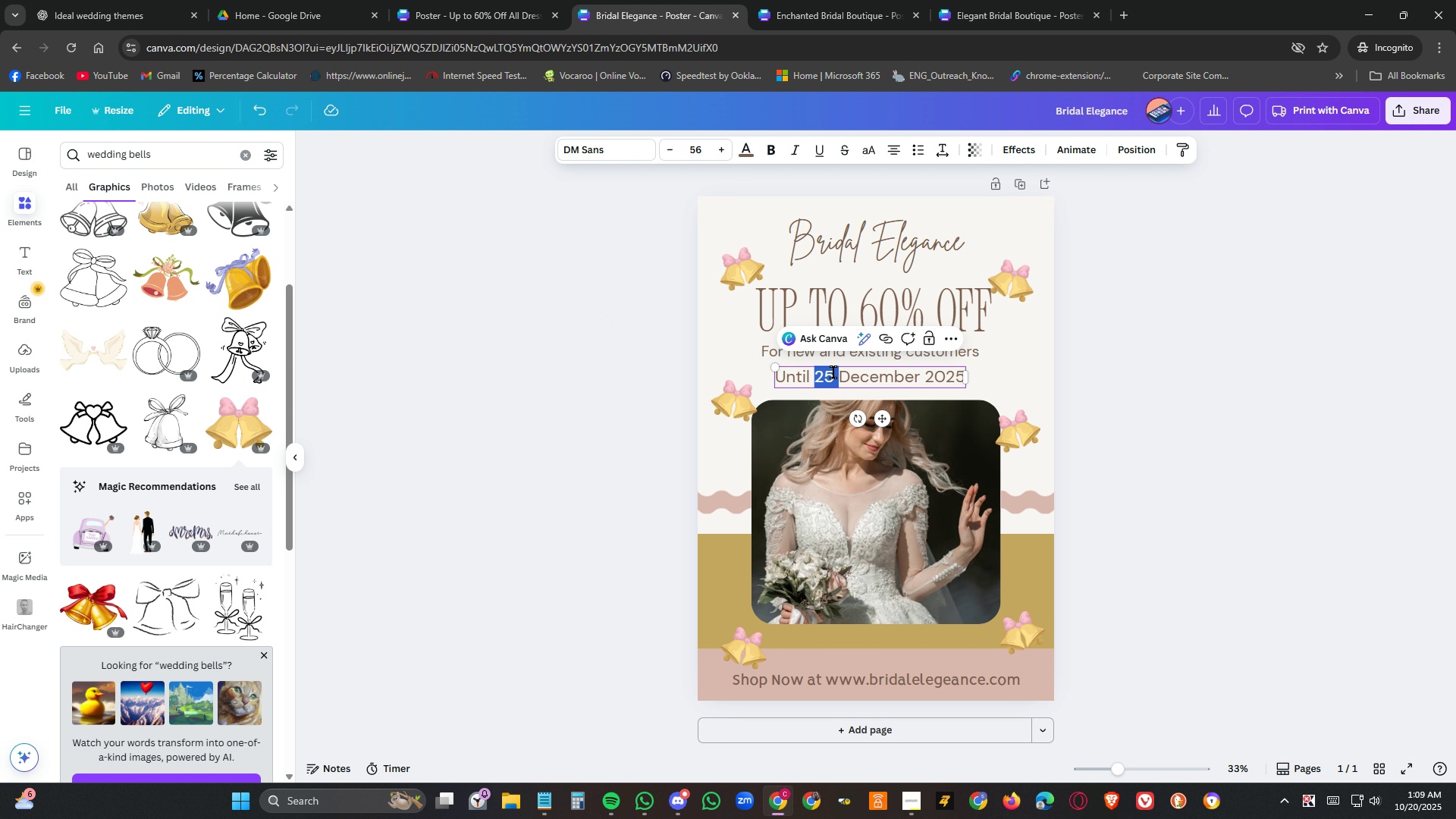 
key(Numpad3)
 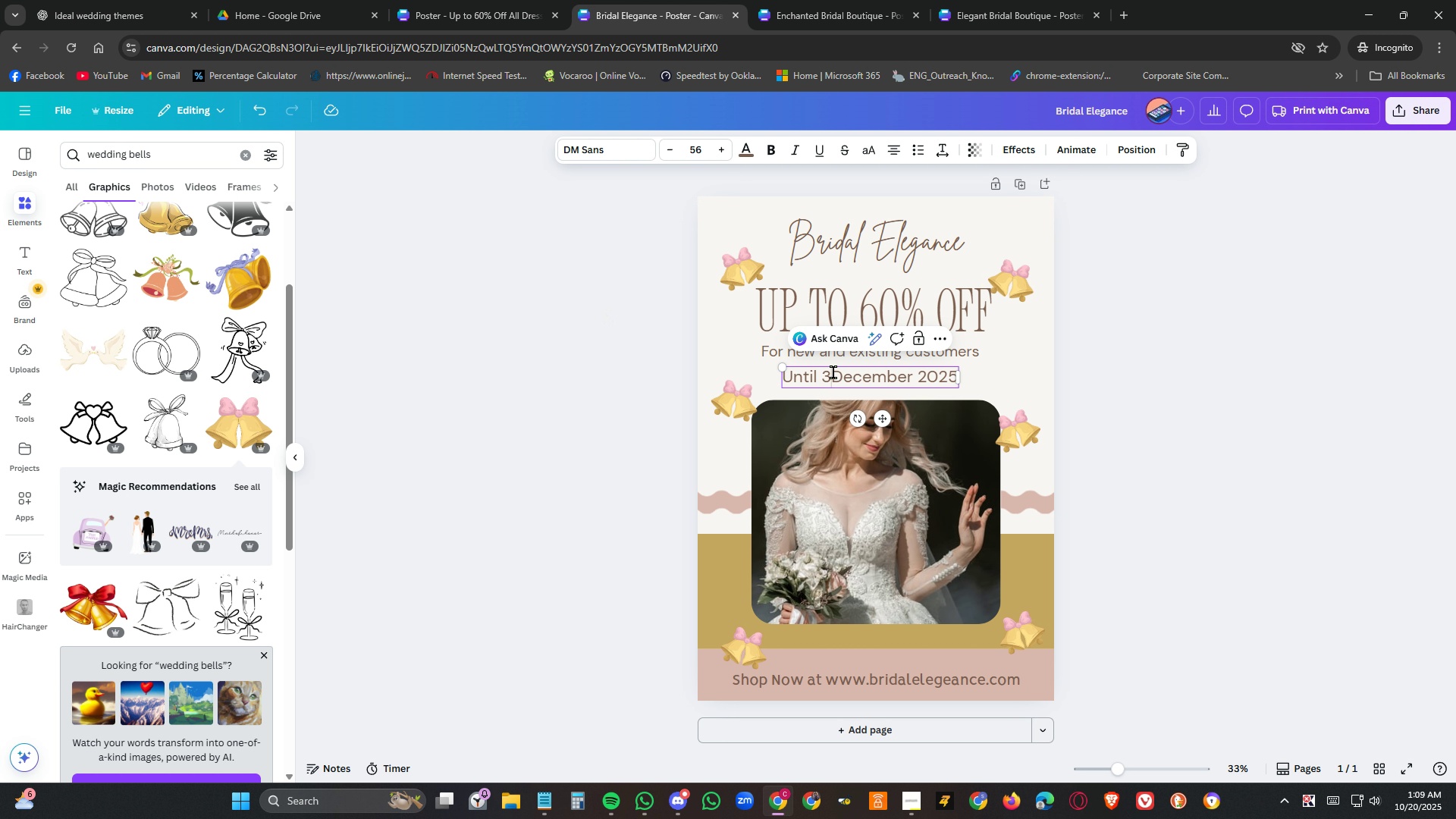 
key(Numpad1)
 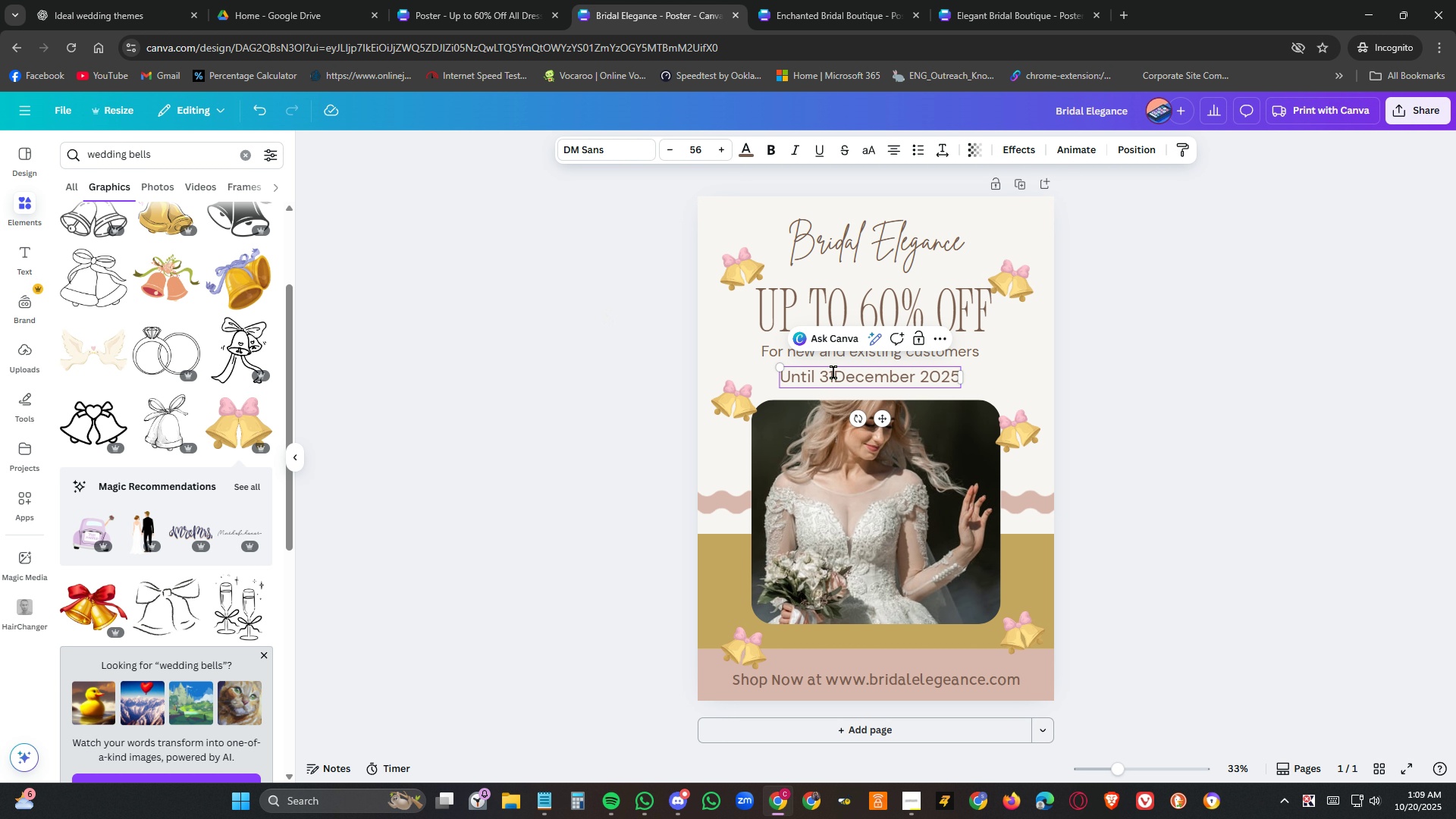 
key(Alt+AltRight)
 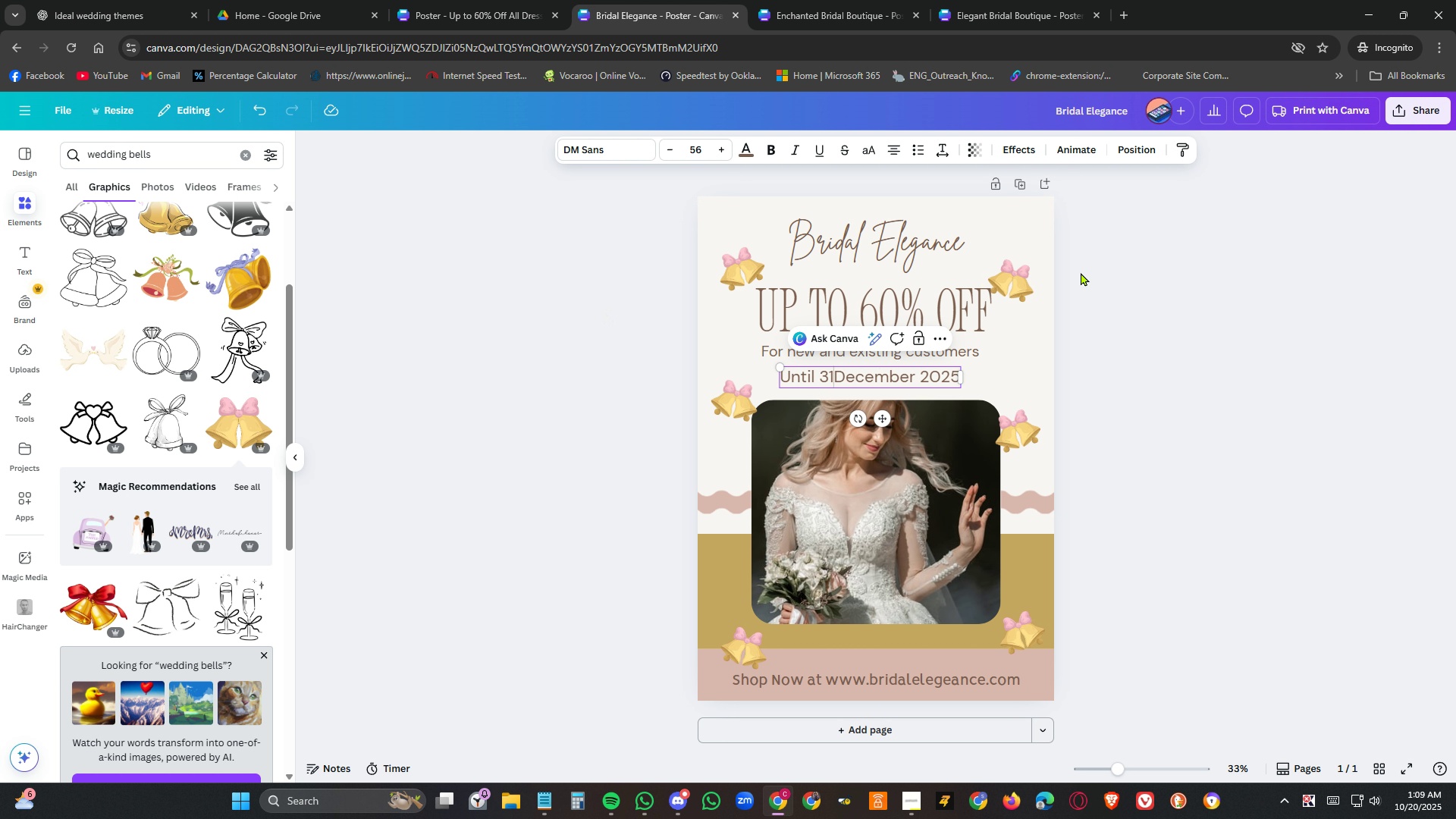 
key(Space)
 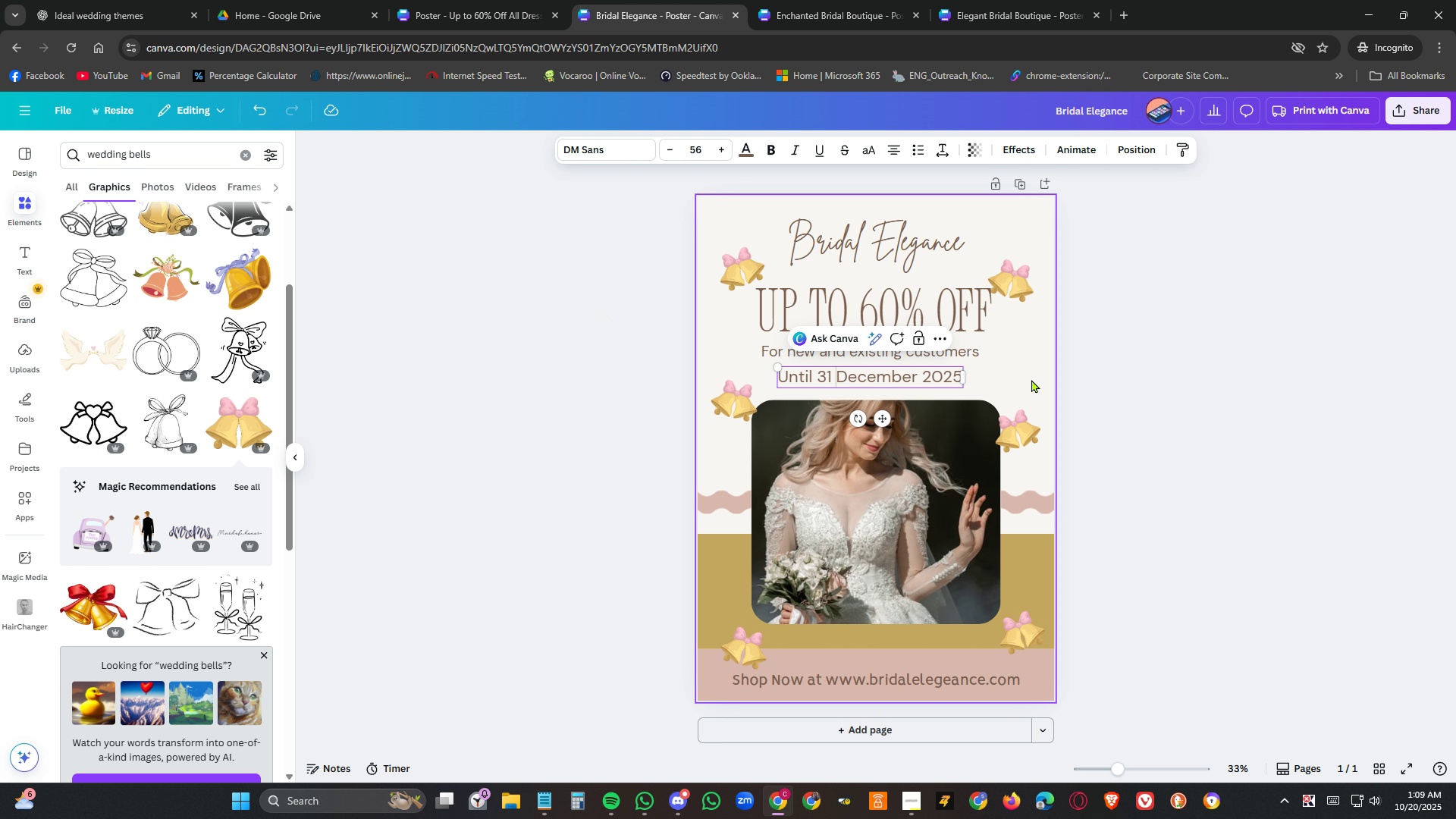 
left_click([1027, 382])
 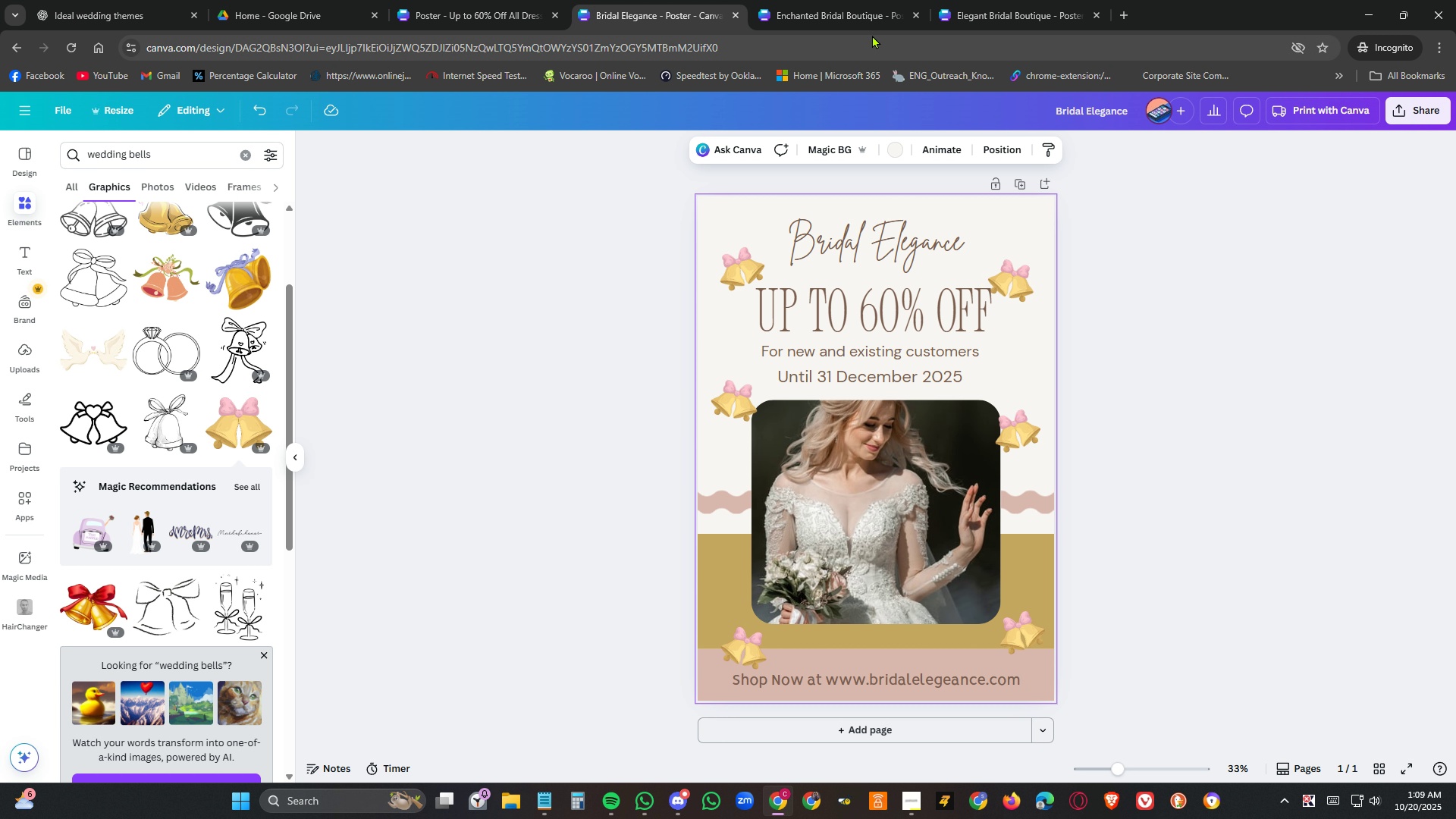 
left_click([861, 8])
 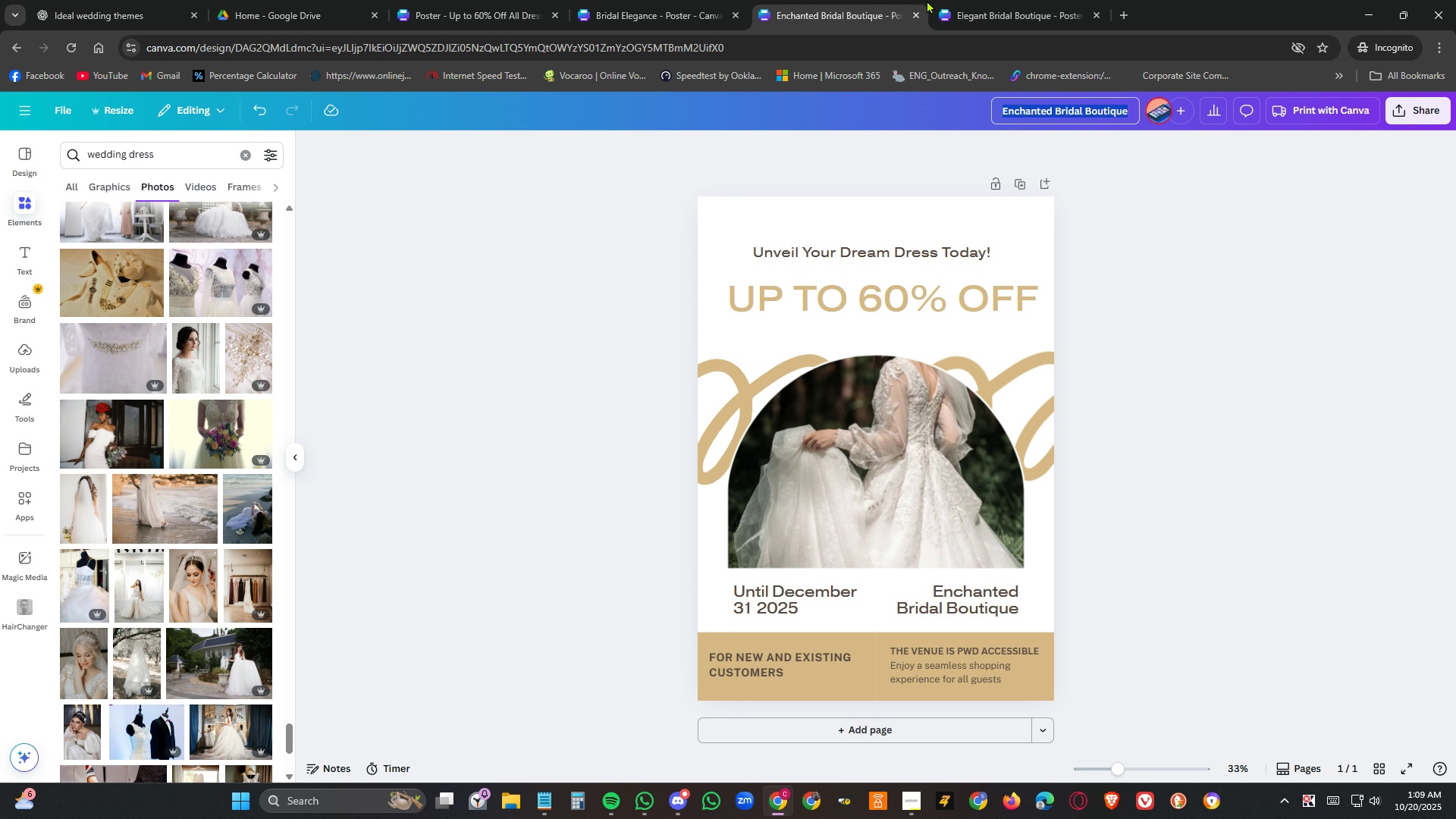 
left_click([1005, 0])
 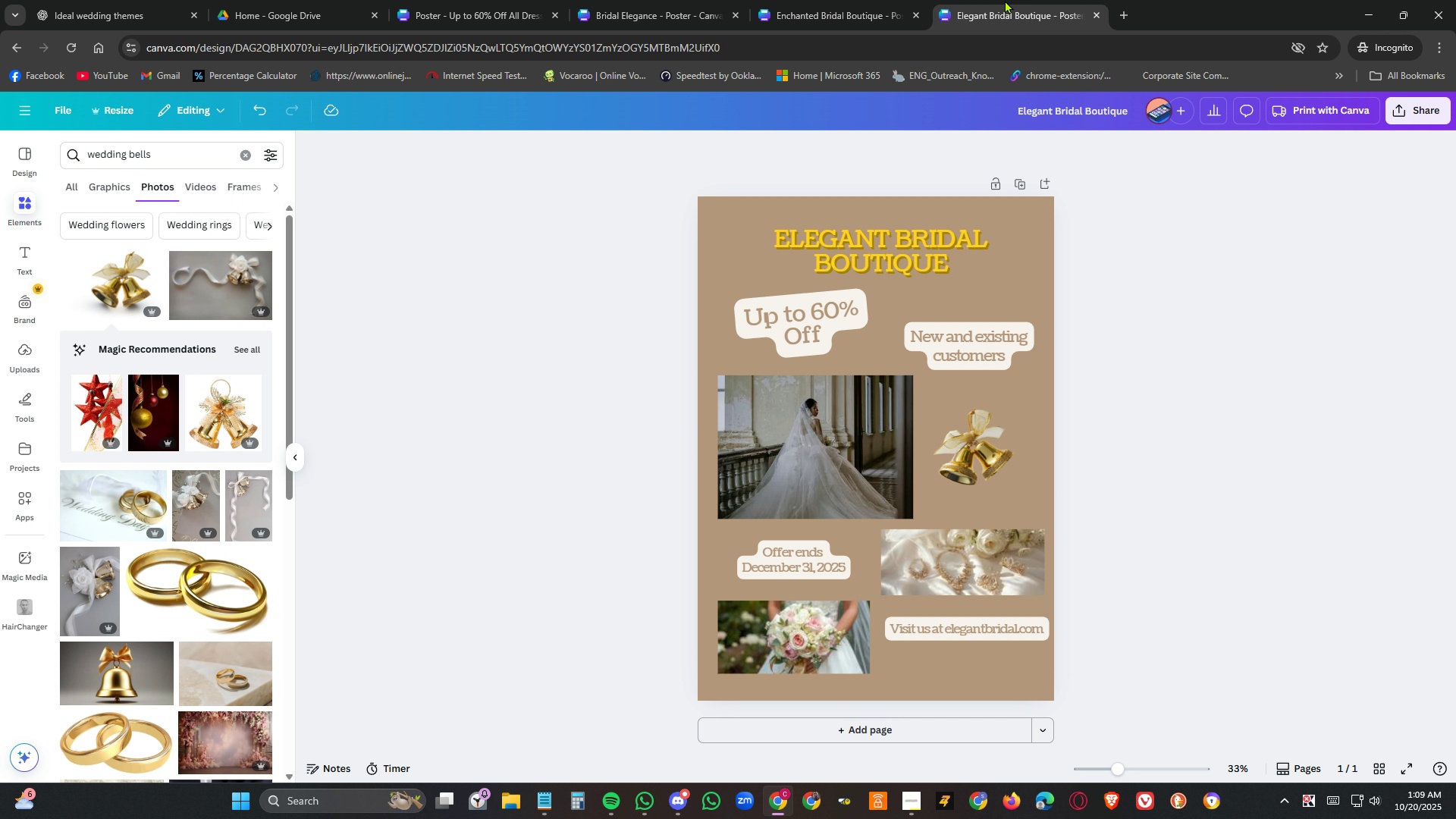 
wait(8.46)
 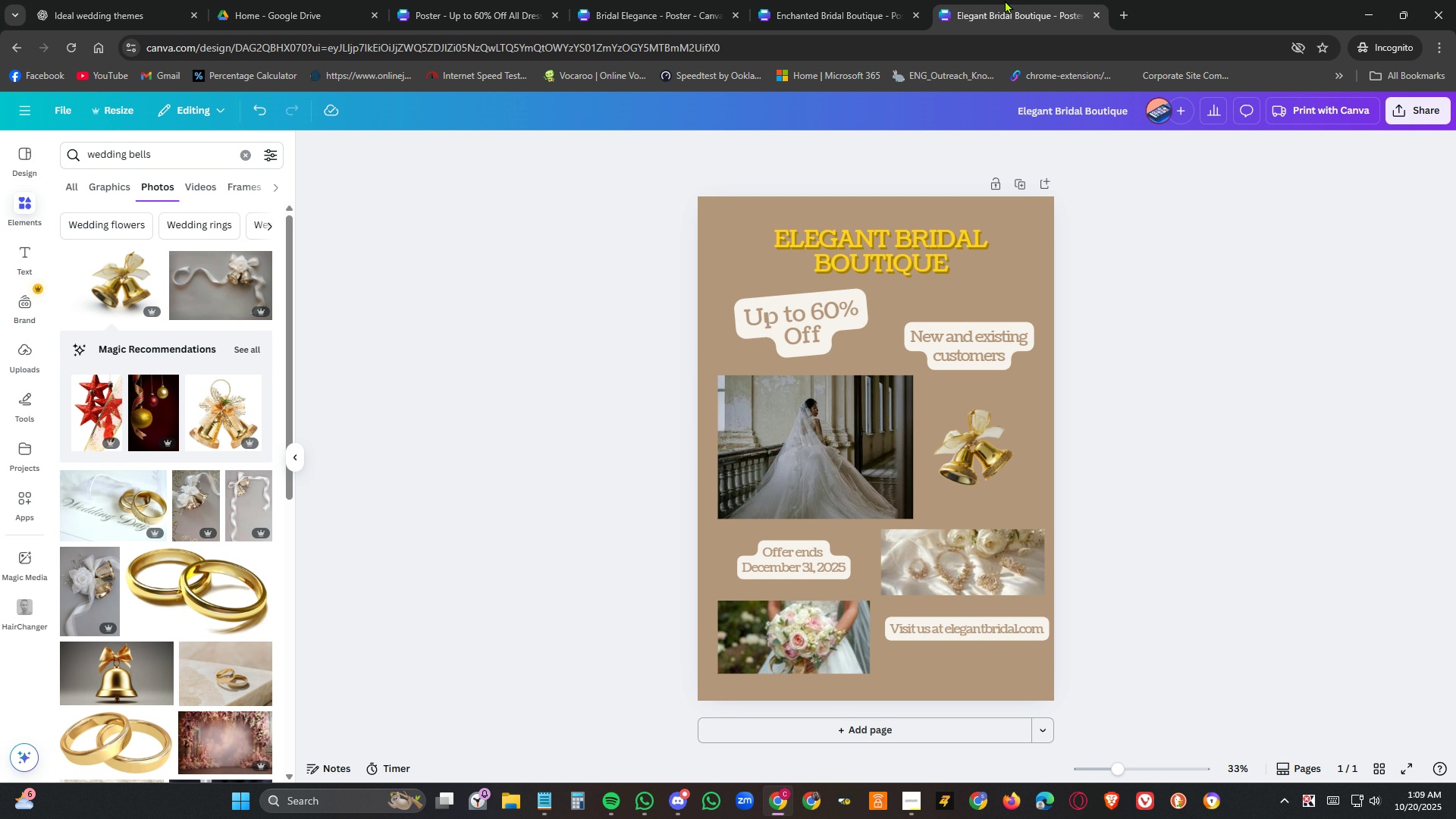 
left_click([864, 3])
 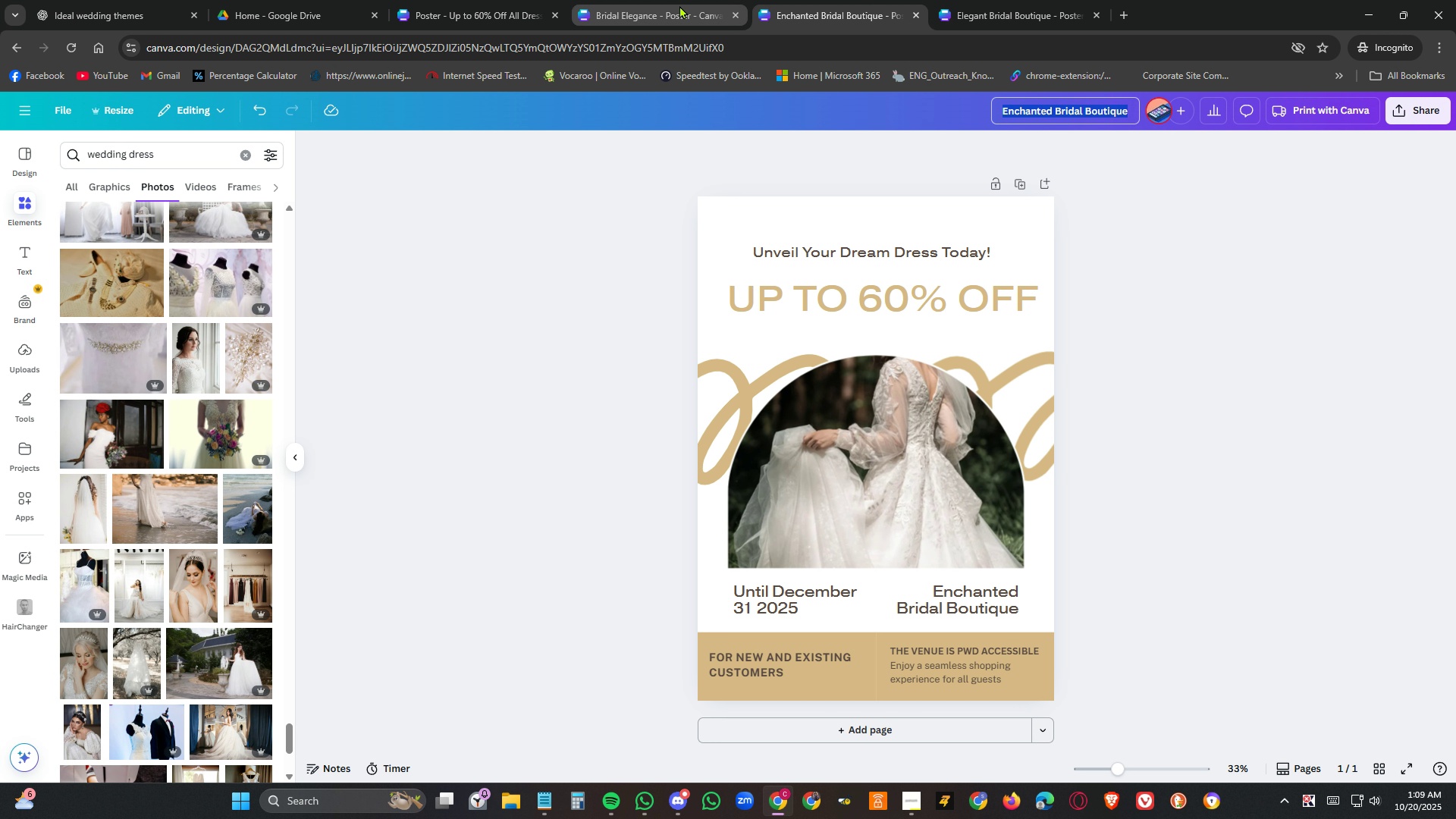 
left_click([677, 6])
 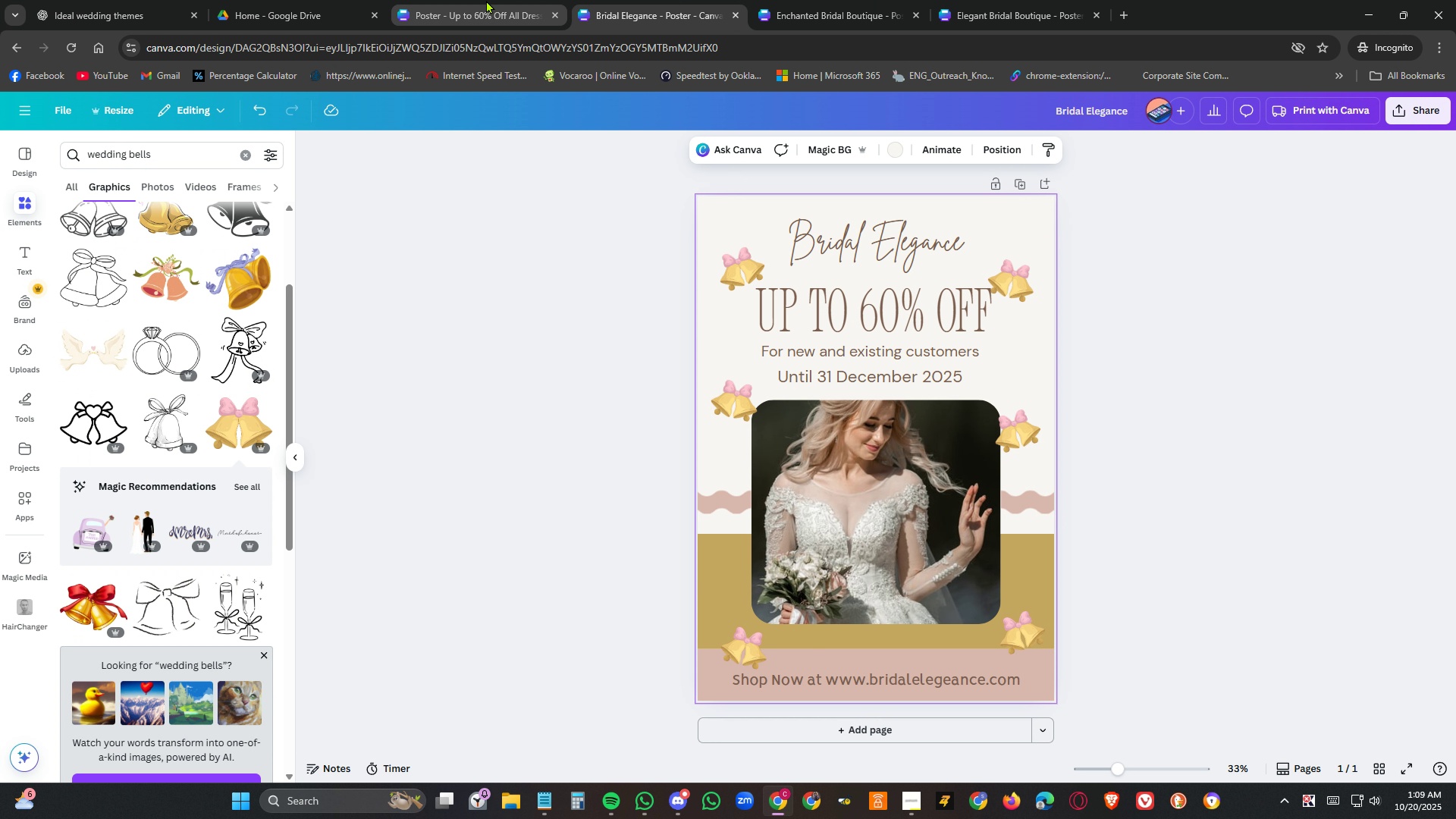 
left_click([486, 0])
 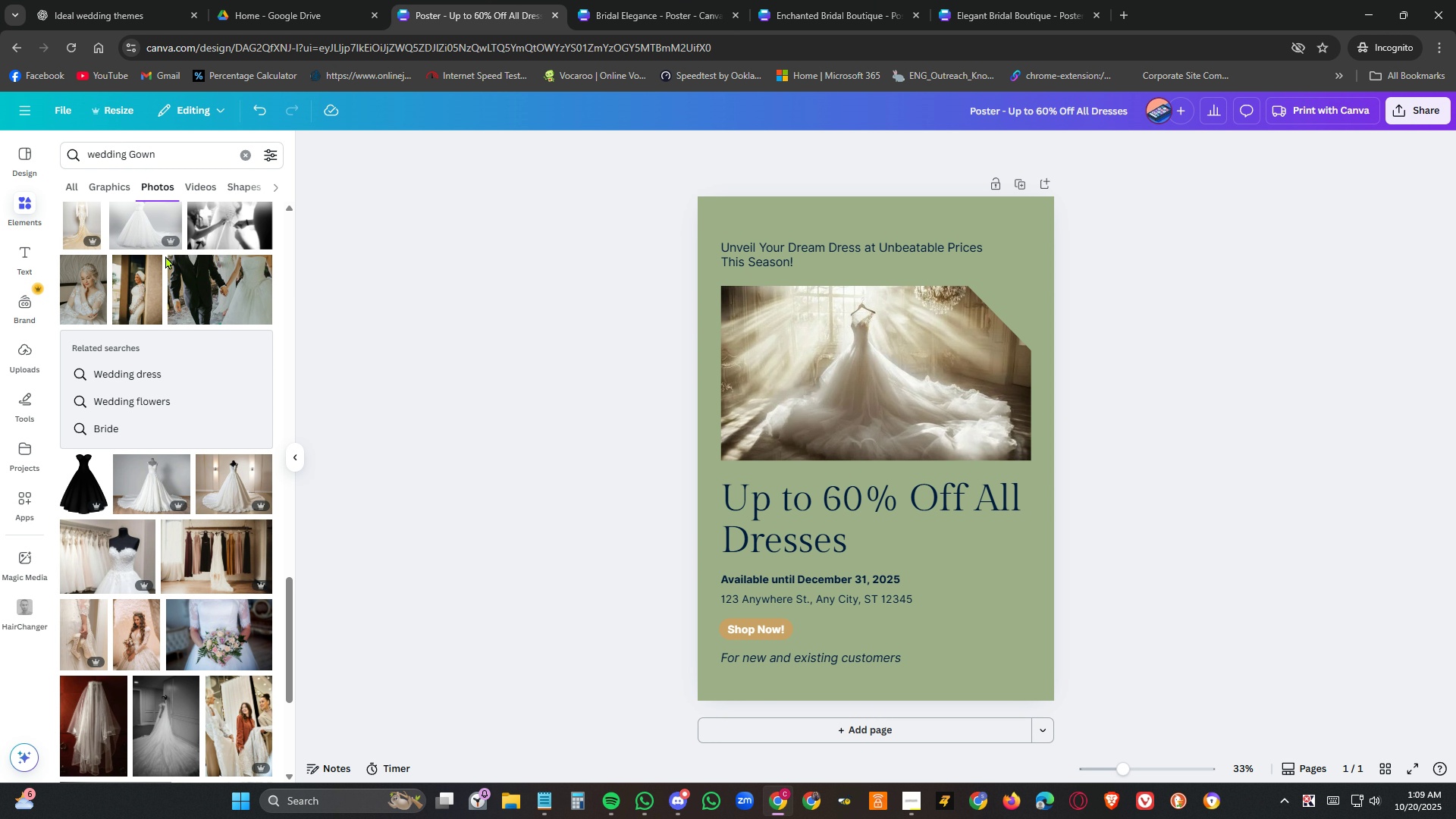 
left_click([109, 184])
 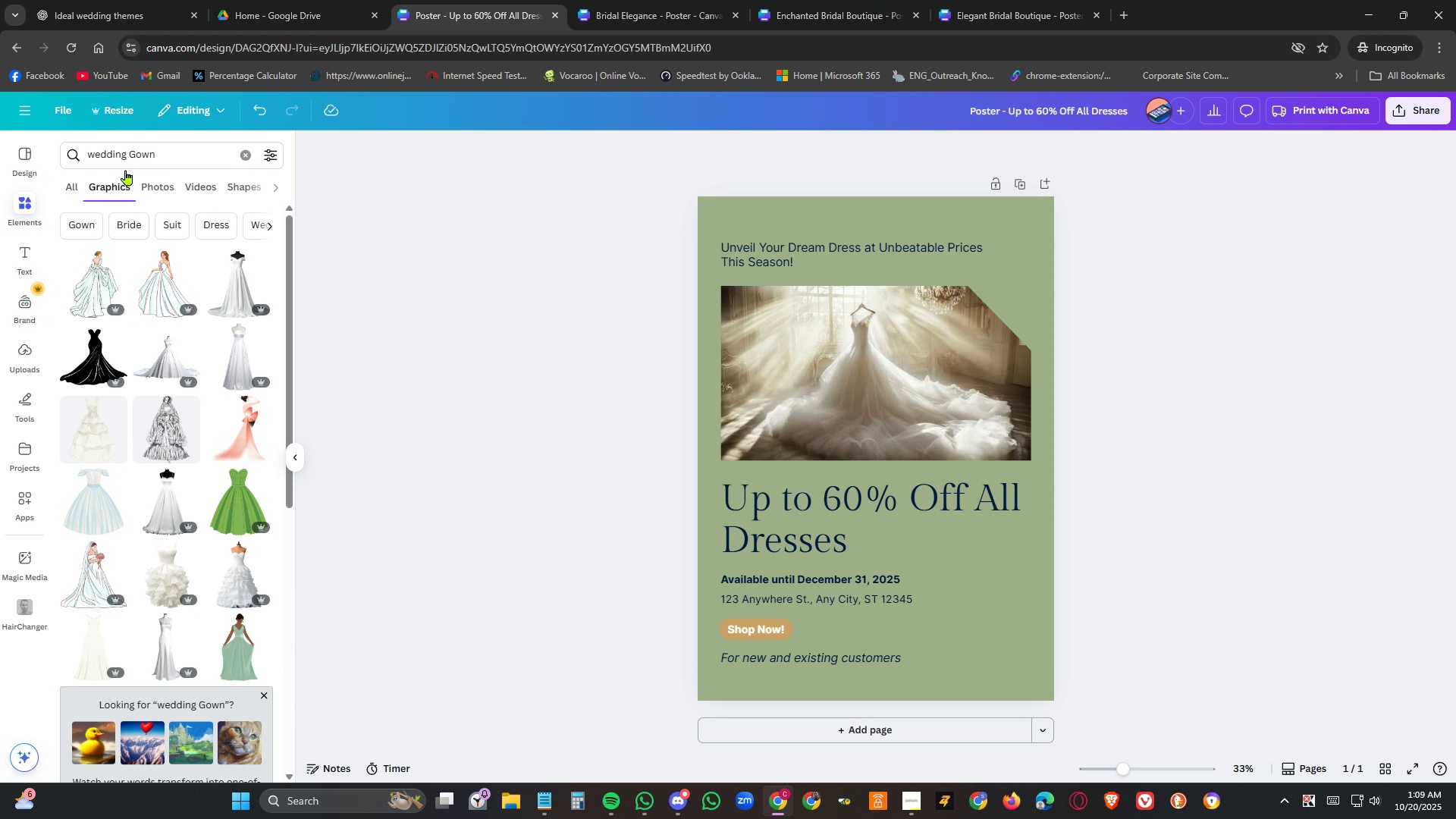 
left_click([130, 152])
 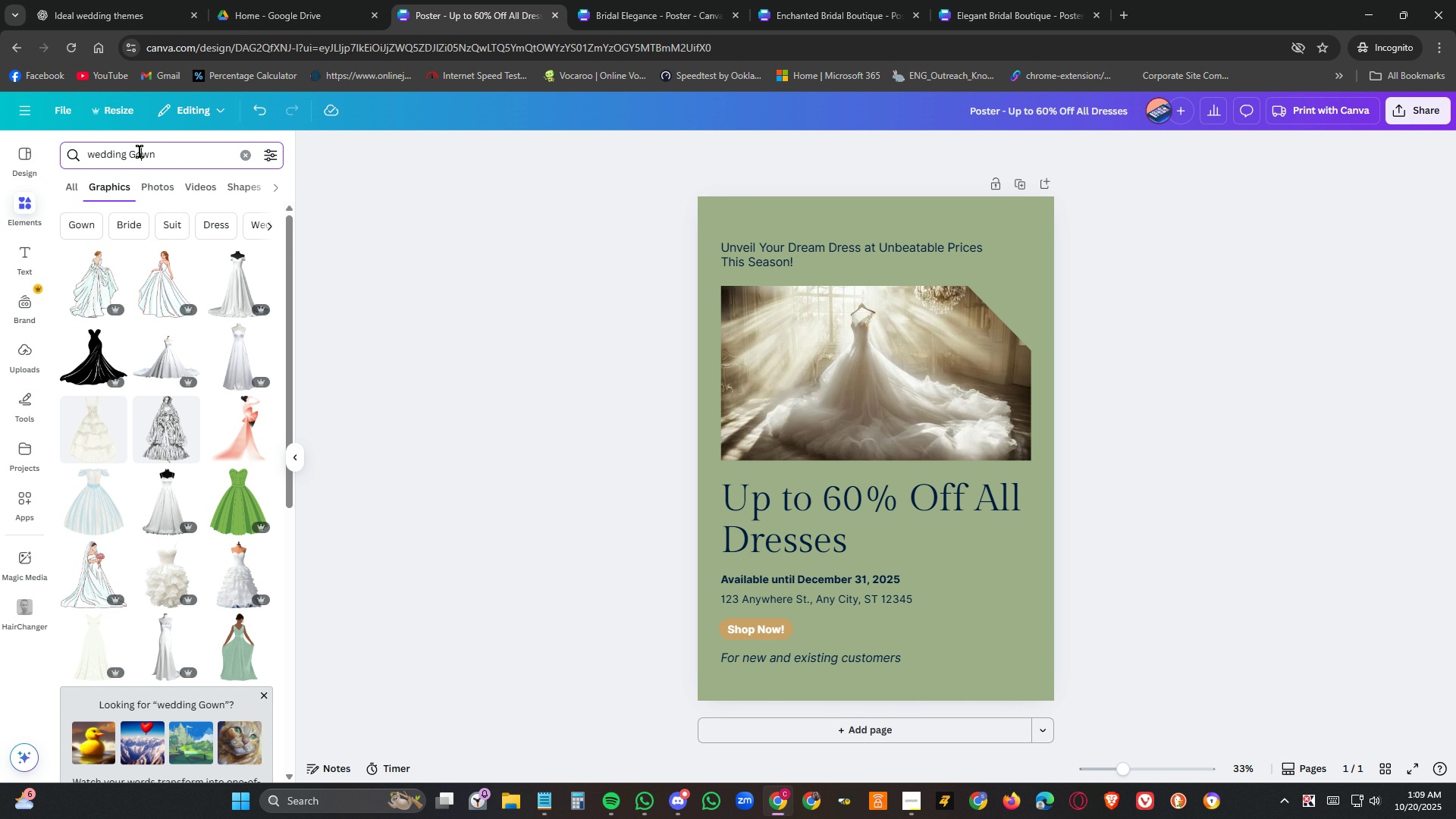 
double_click([140, 152])
 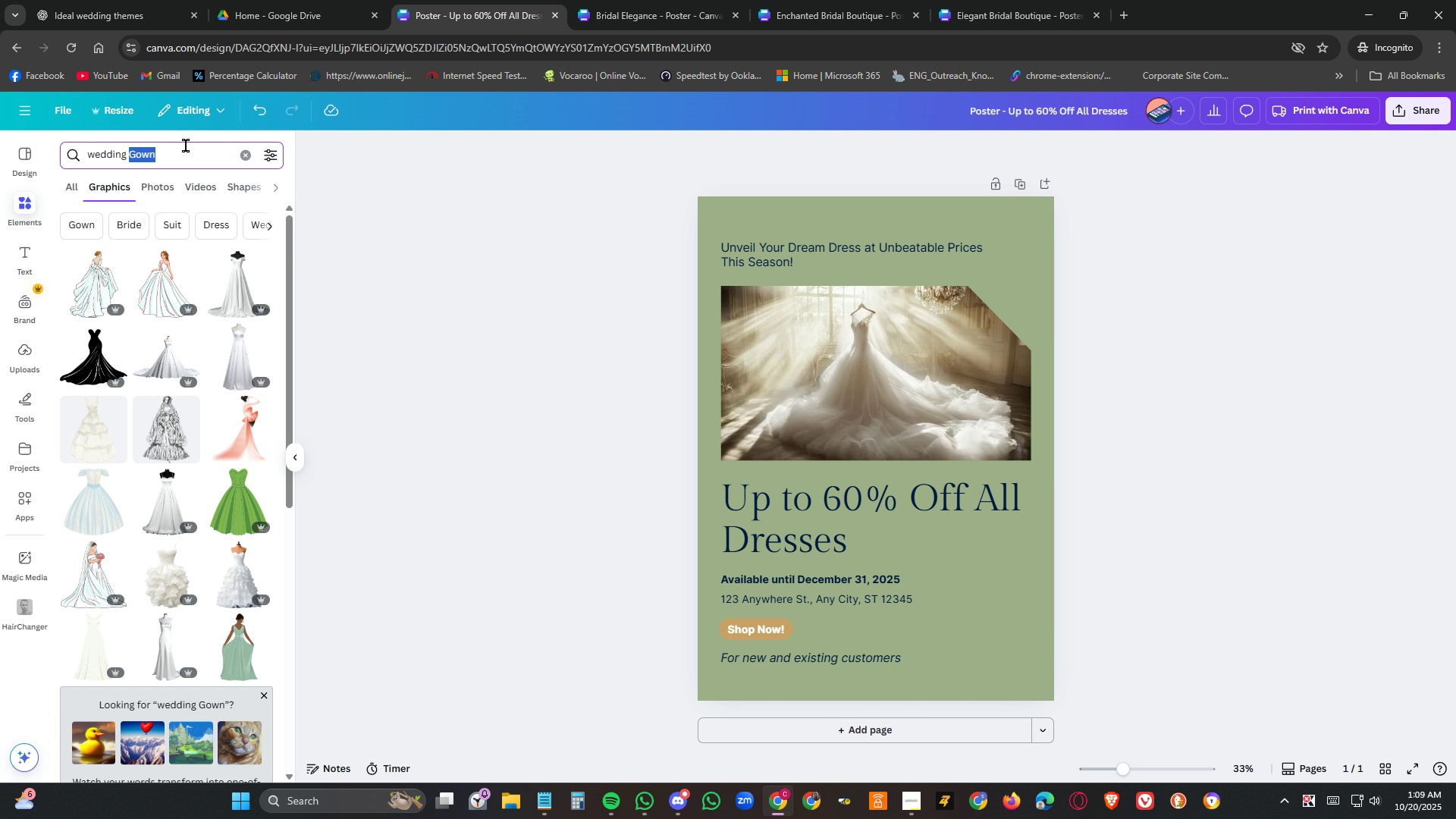 
type(ring)
 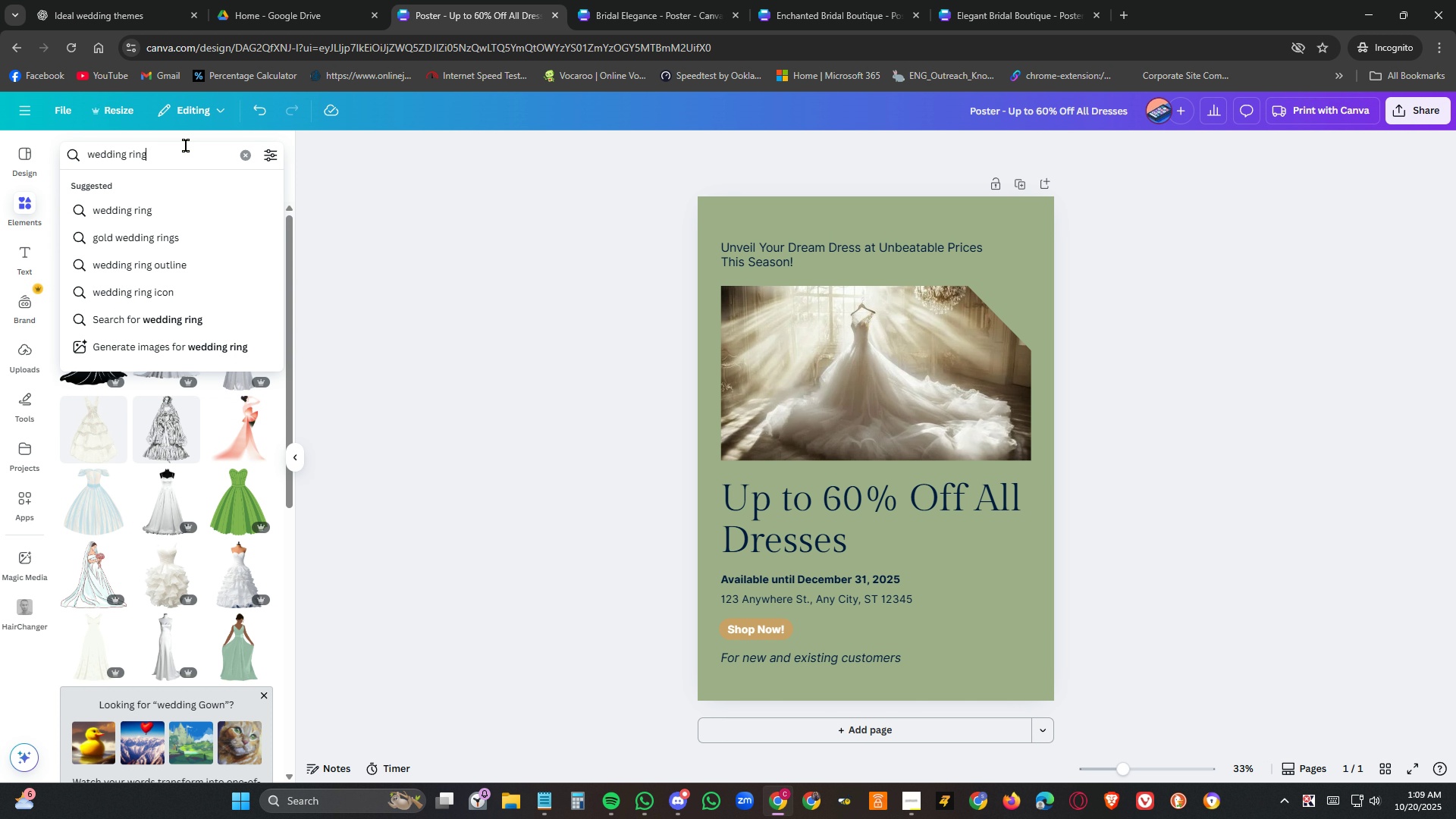 
key(Enter)
 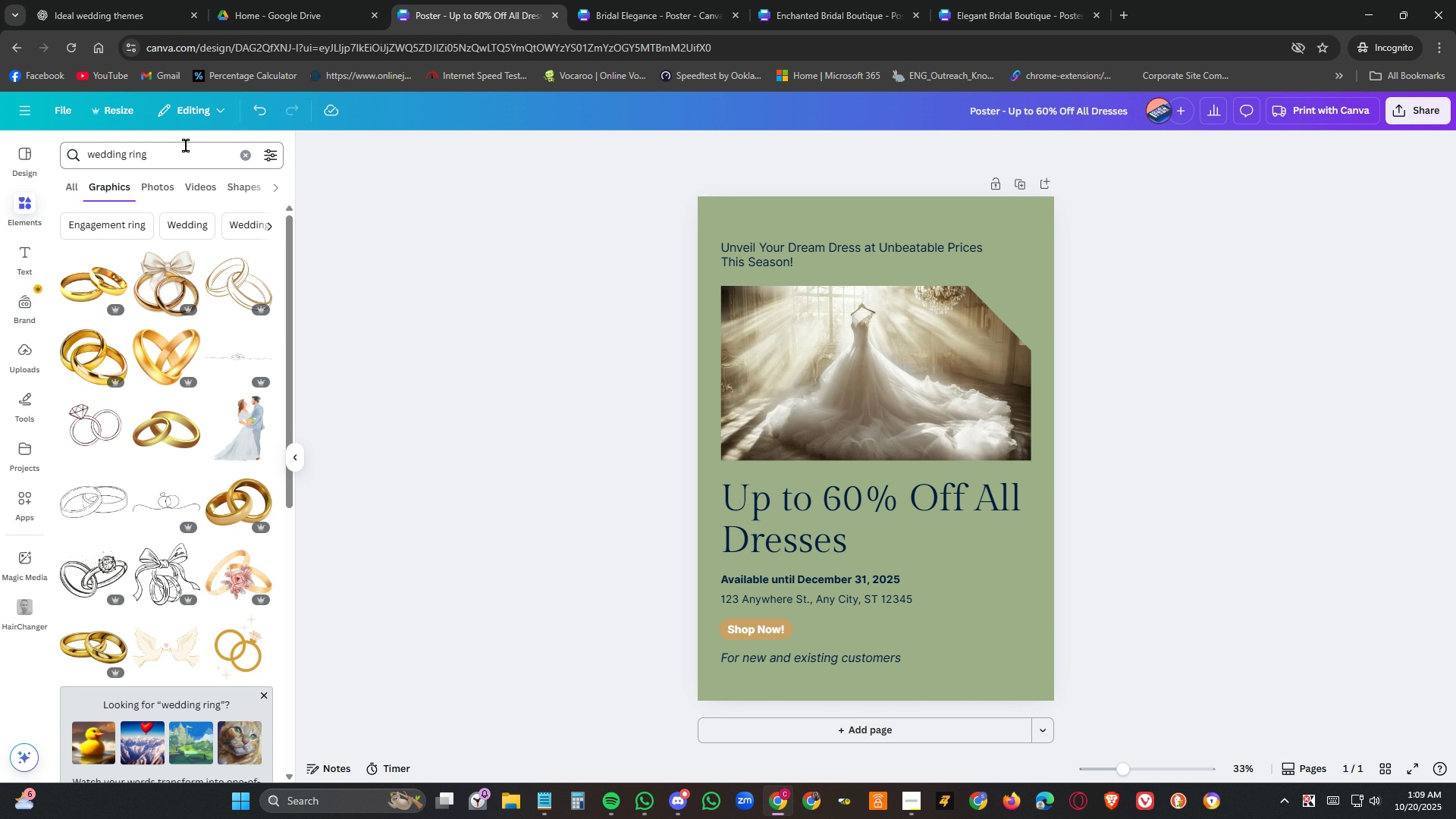 
left_click([94, 633])
 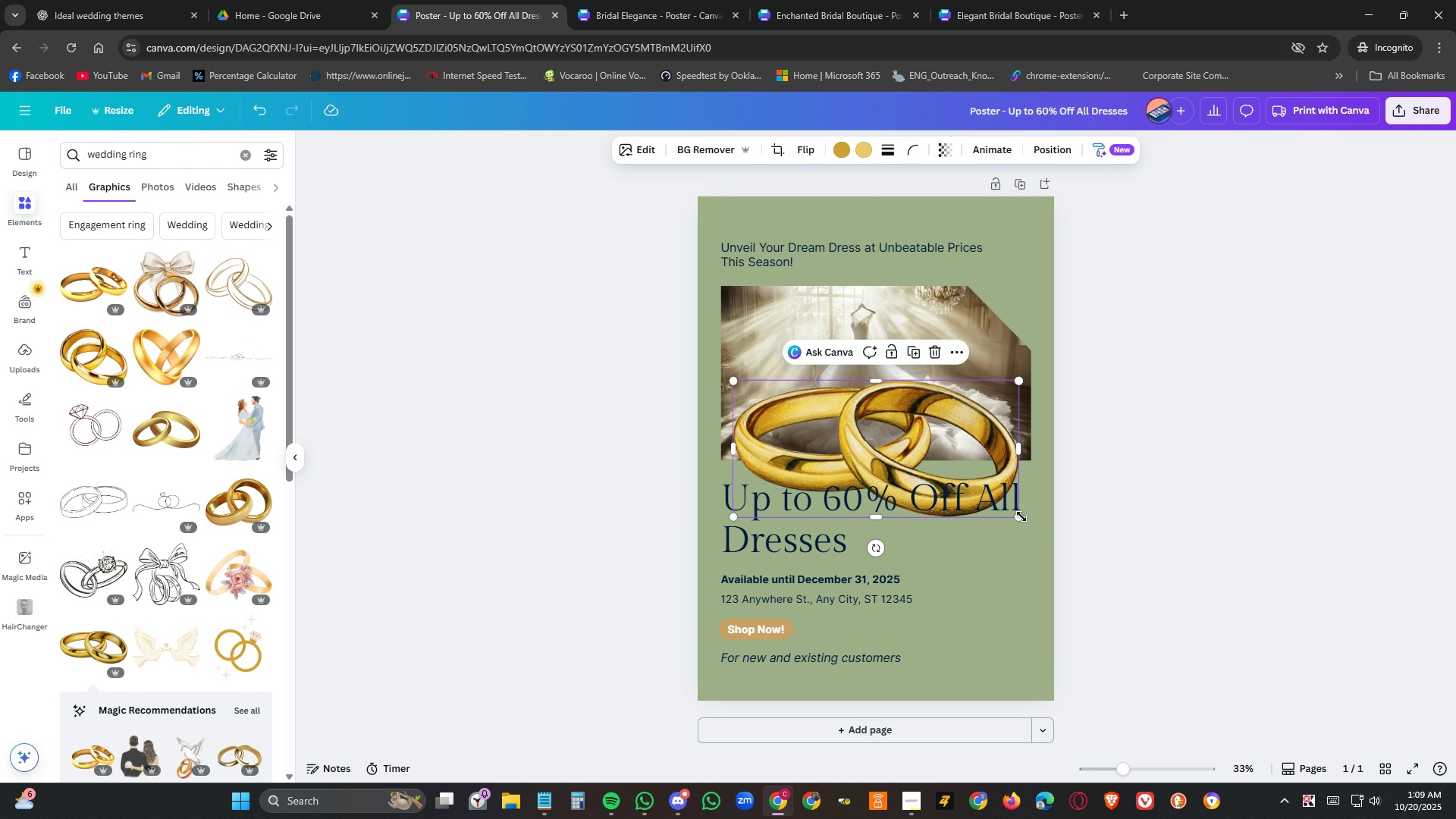 
left_click_drag(start_coordinate=[1021, 516], to_coordinate=[849, 416])
 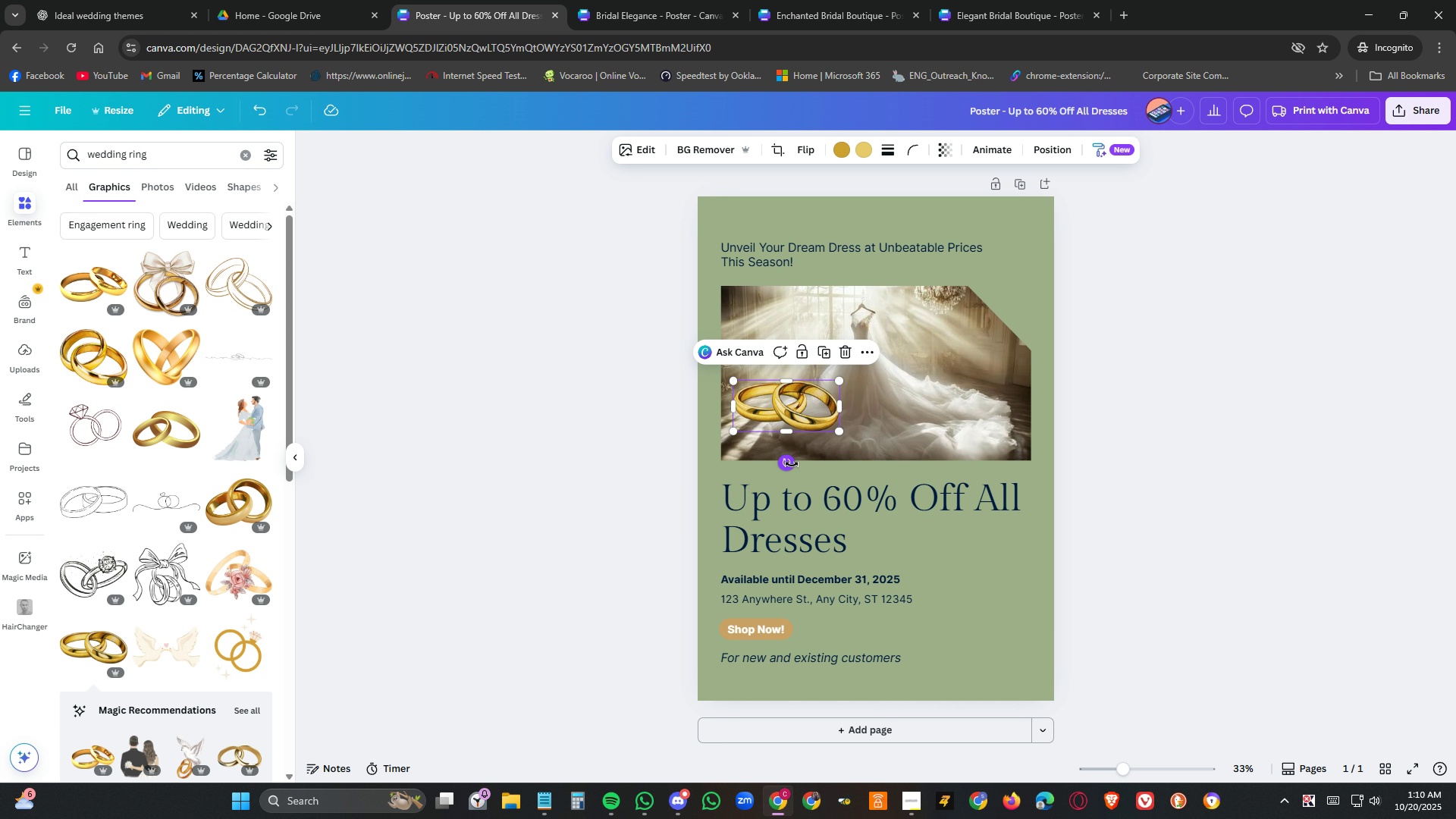 
left_click_drag(start_coordinate=[790, 464], to_coordinate=[778, 450])
 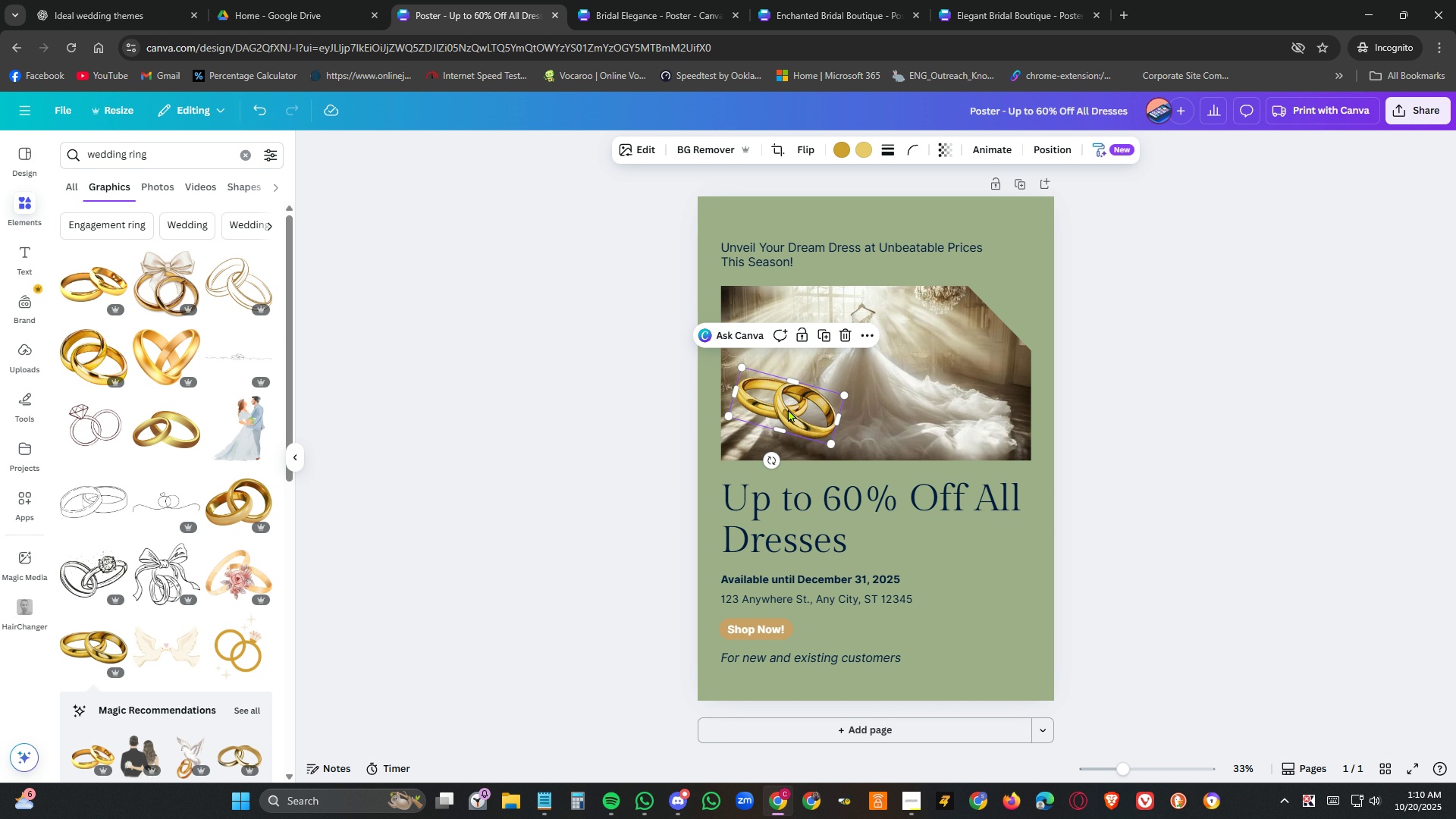 
left_click_drag(start_coordinate=[788, 409], to_coordinate=[998, 293])
 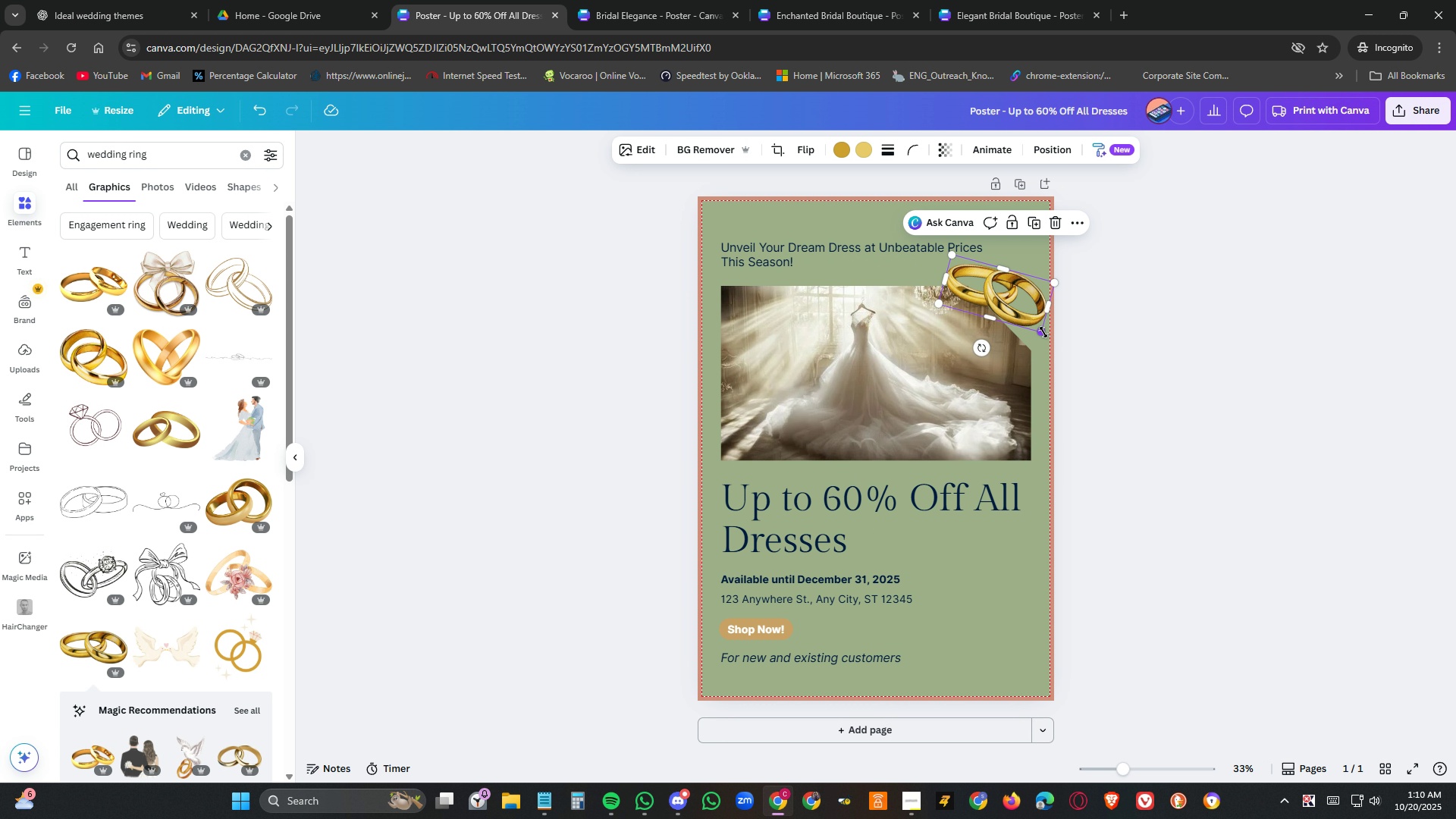 
left_click_drag(start_coordinate=[1043, 332], to_coordinate=[1020, 311])
 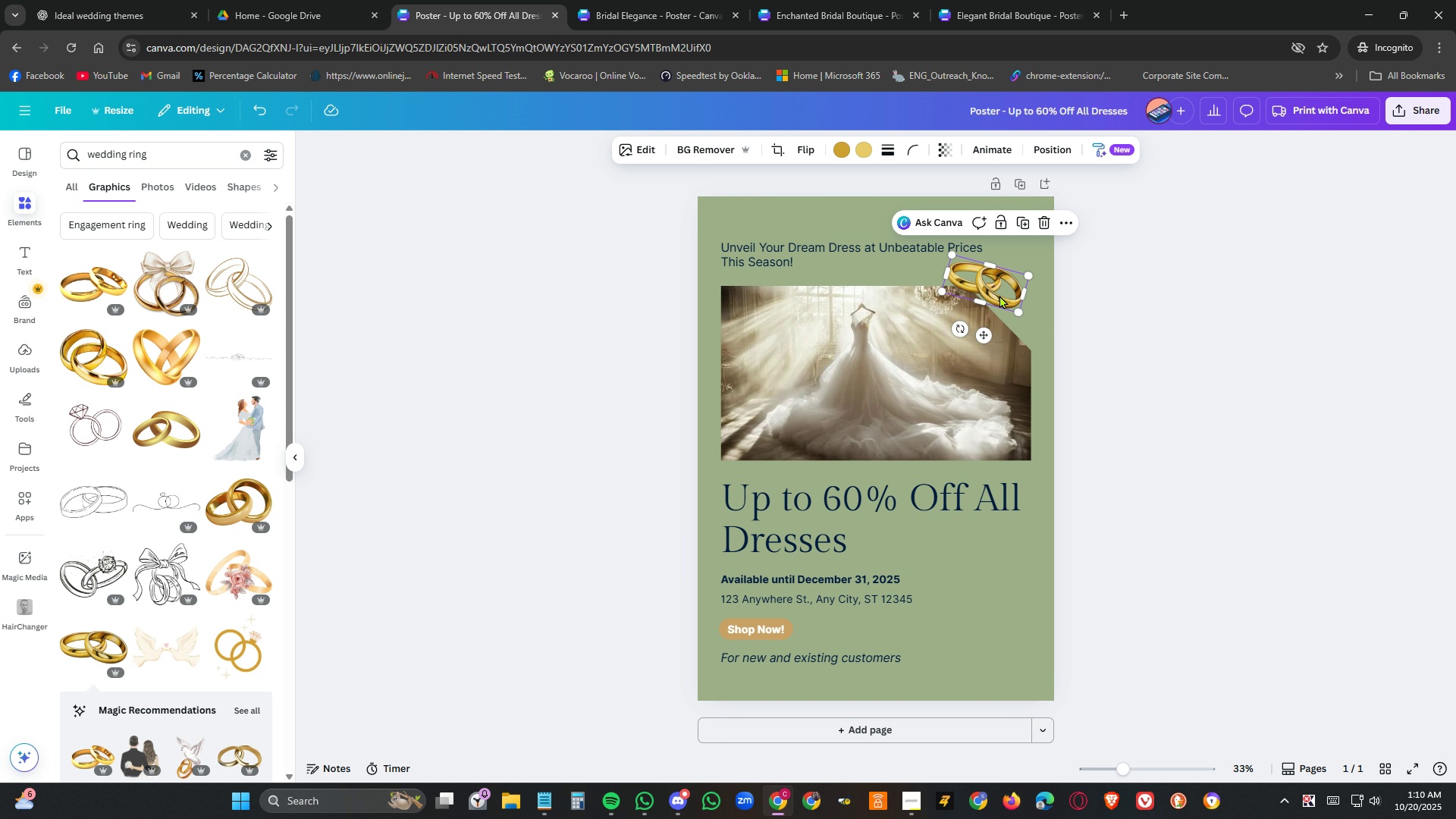 
left_click_drag(start_coordinate=[999, 295], to_coordinate=[1018, 315])
 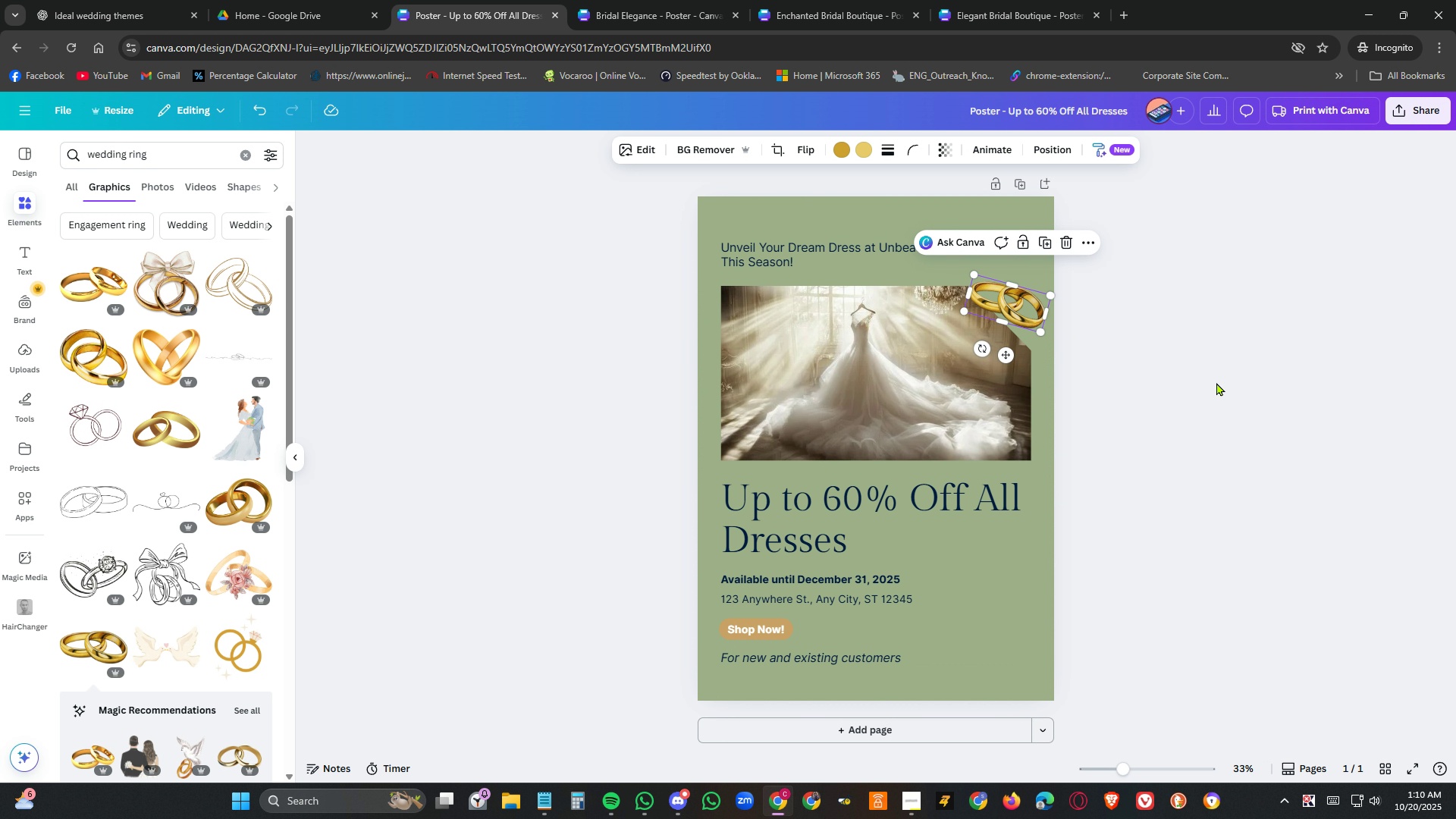 
left_click([1216, 382])
 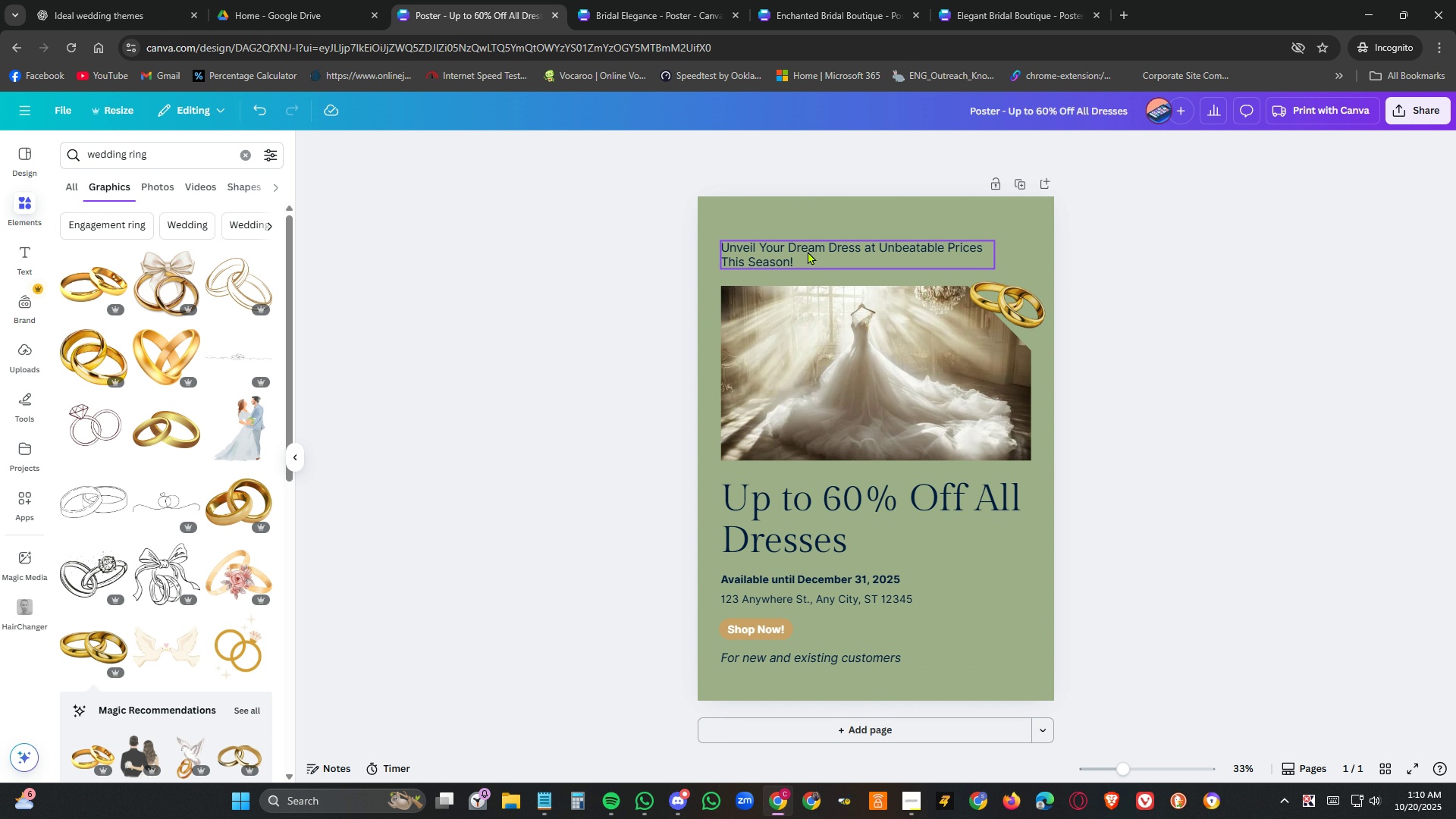 
left_click_drag(start_coordinate=[786, 242], to_coordinate=[786, 232])
 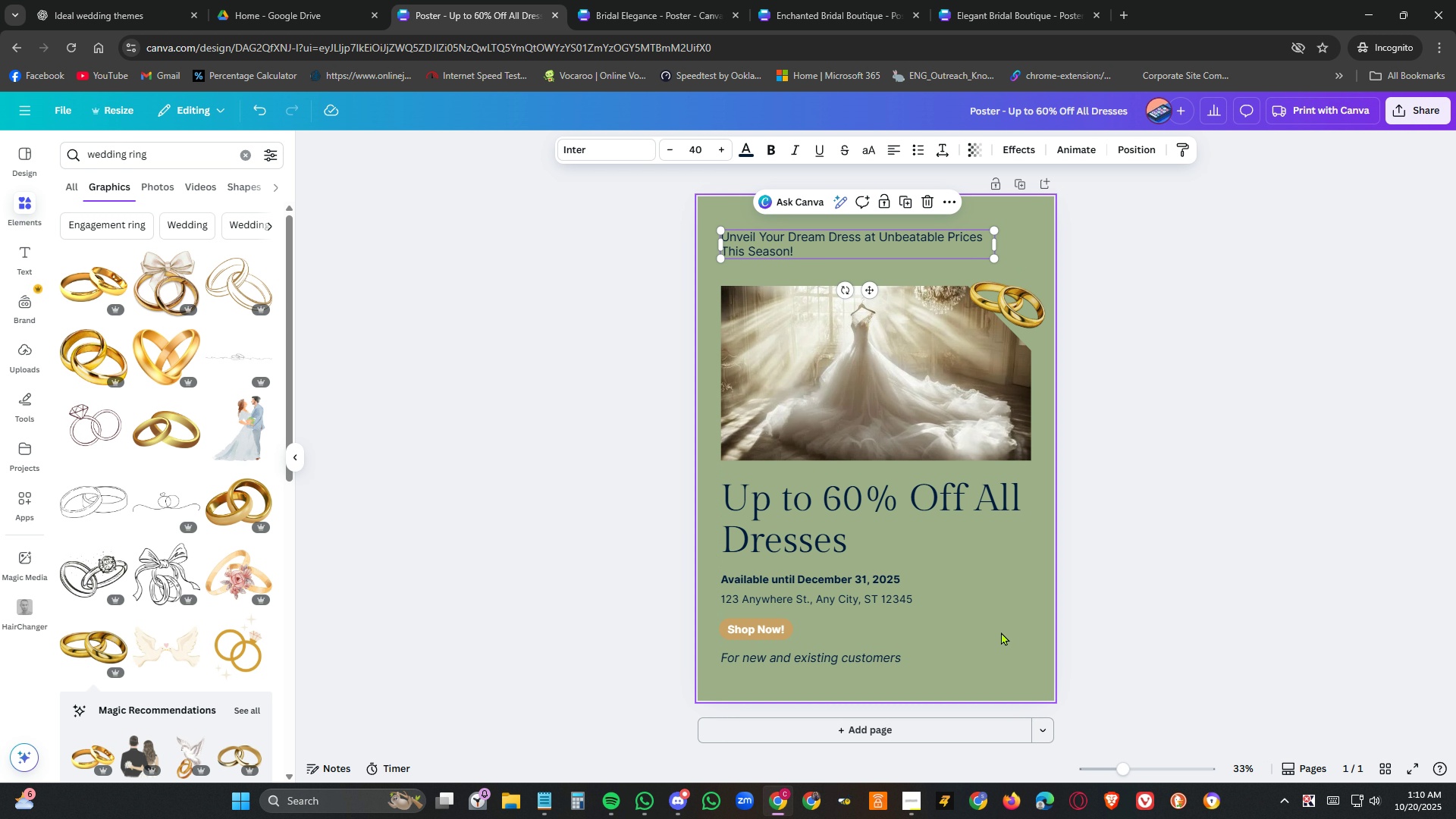 
left_click([874, 533])
 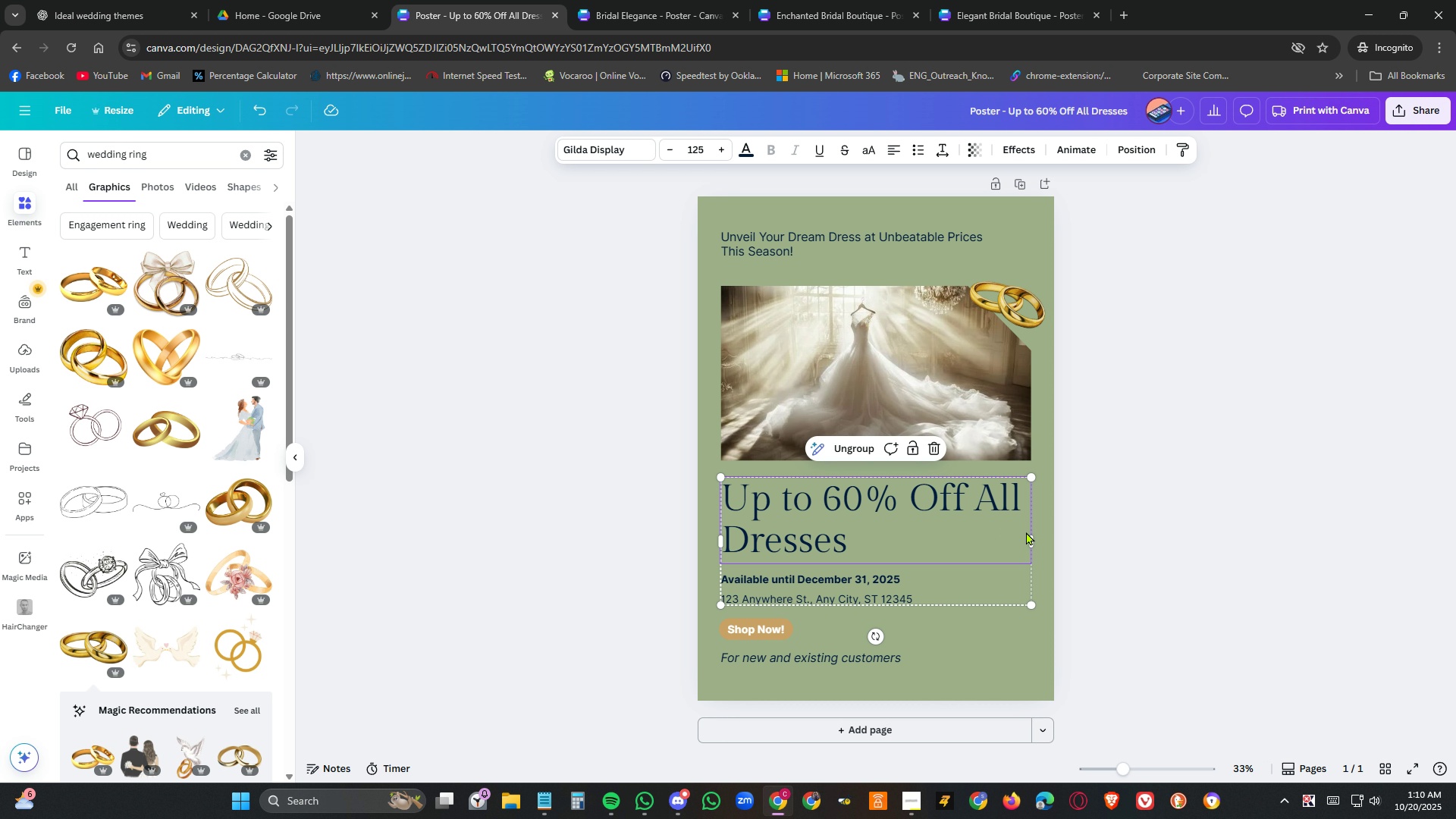 
wait(10.86)
 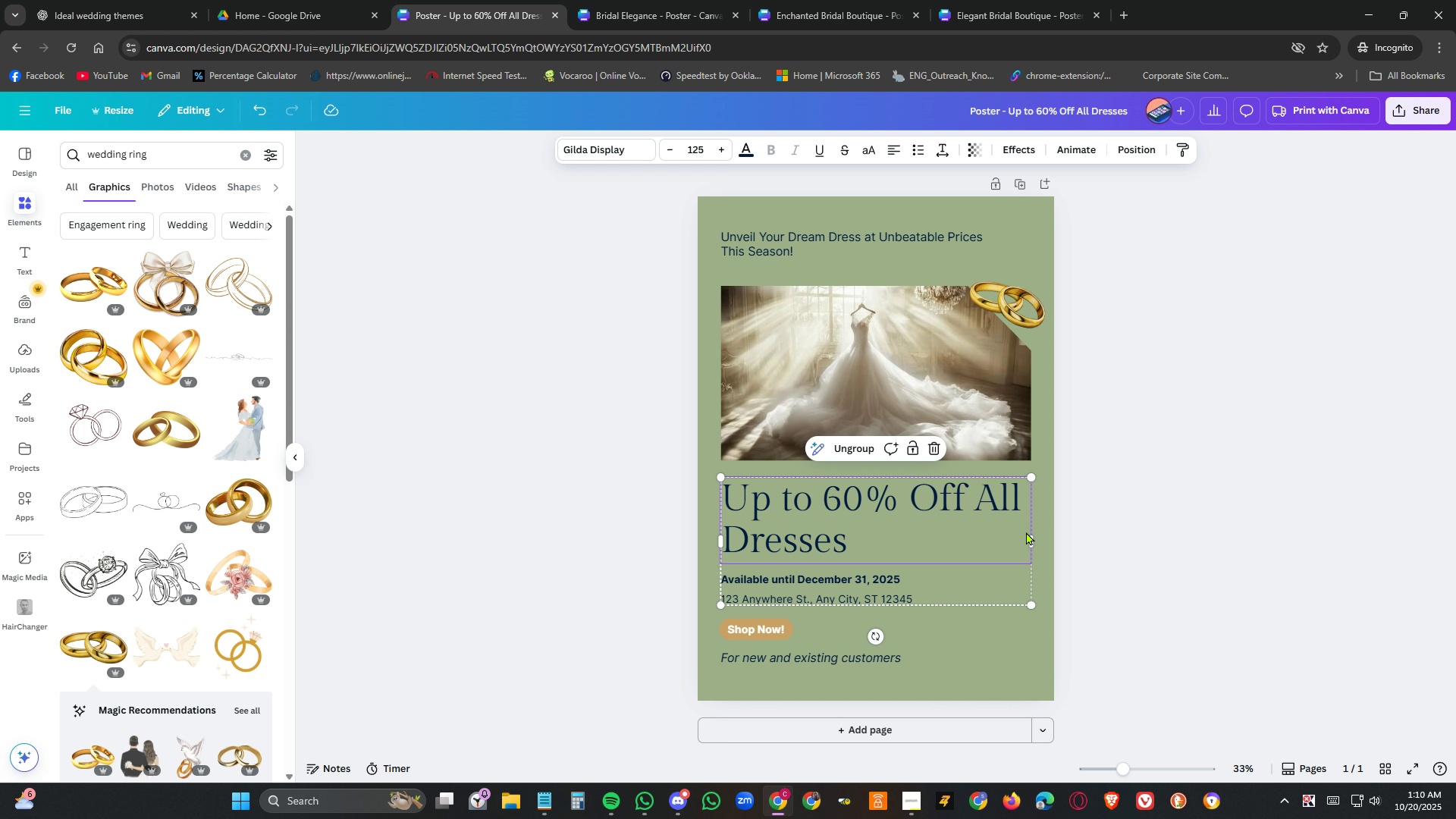 
left_click([1224, 584])
 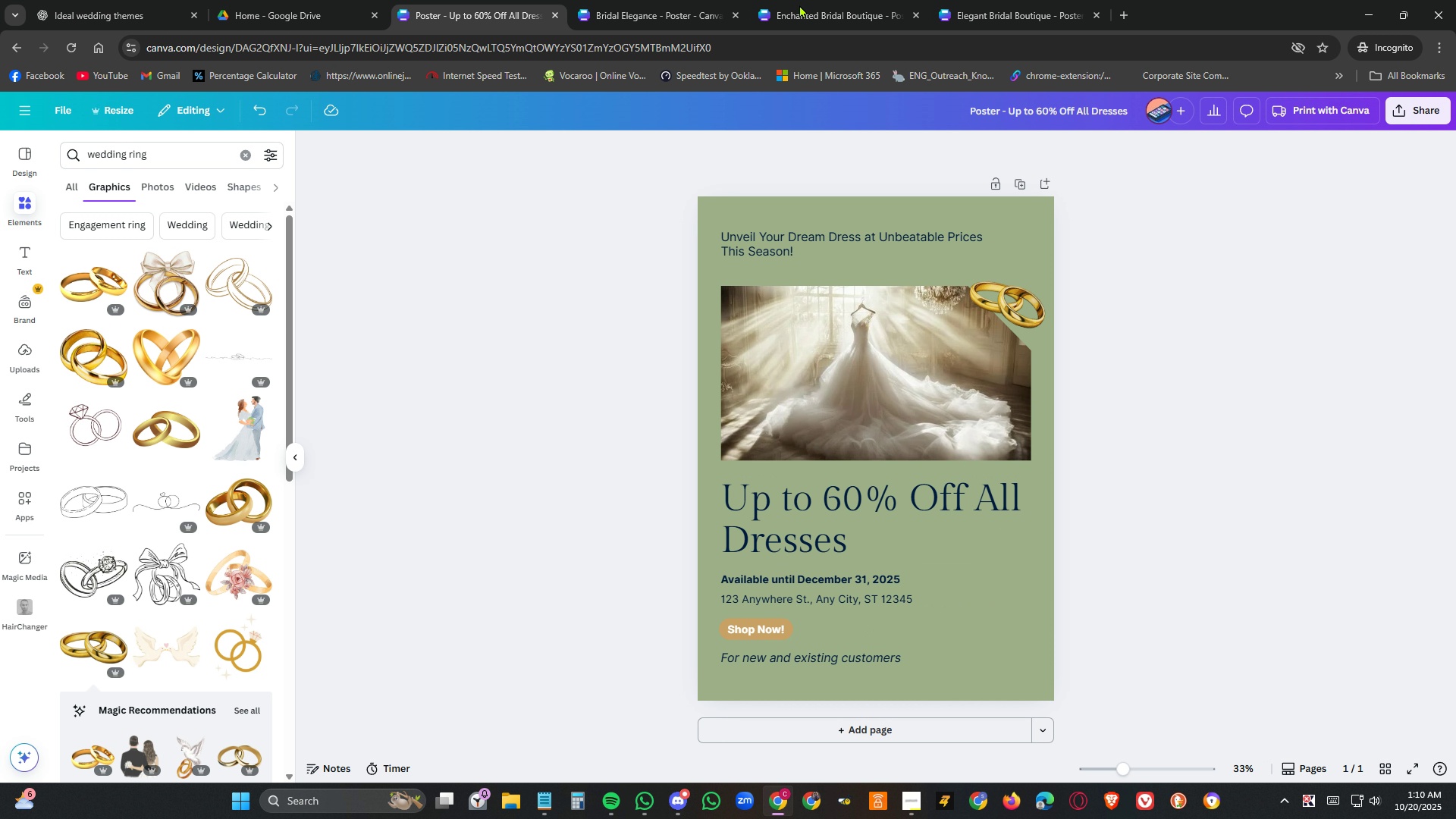 
left_click([663, 2])
 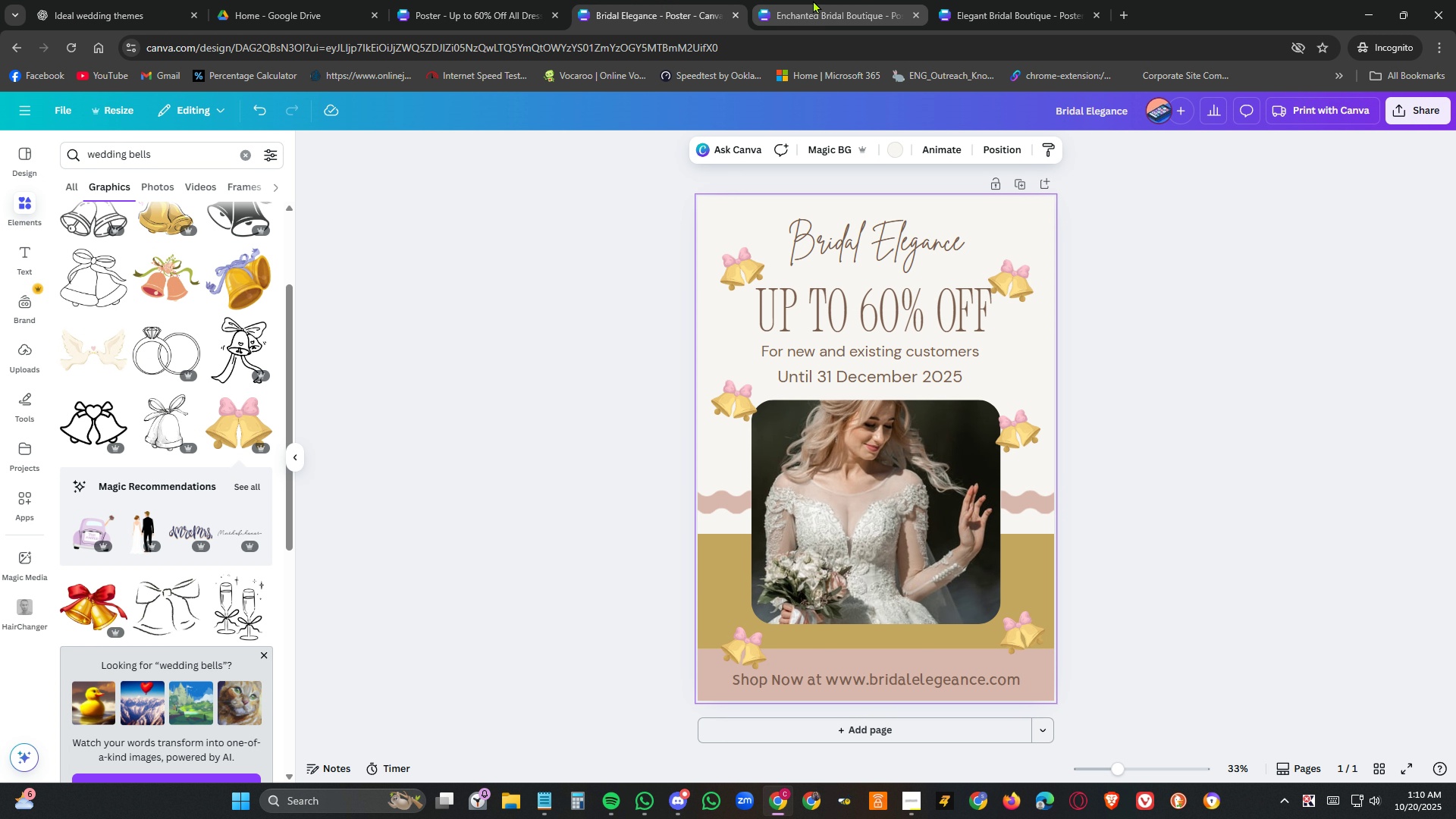 
left_click([813, 0])
 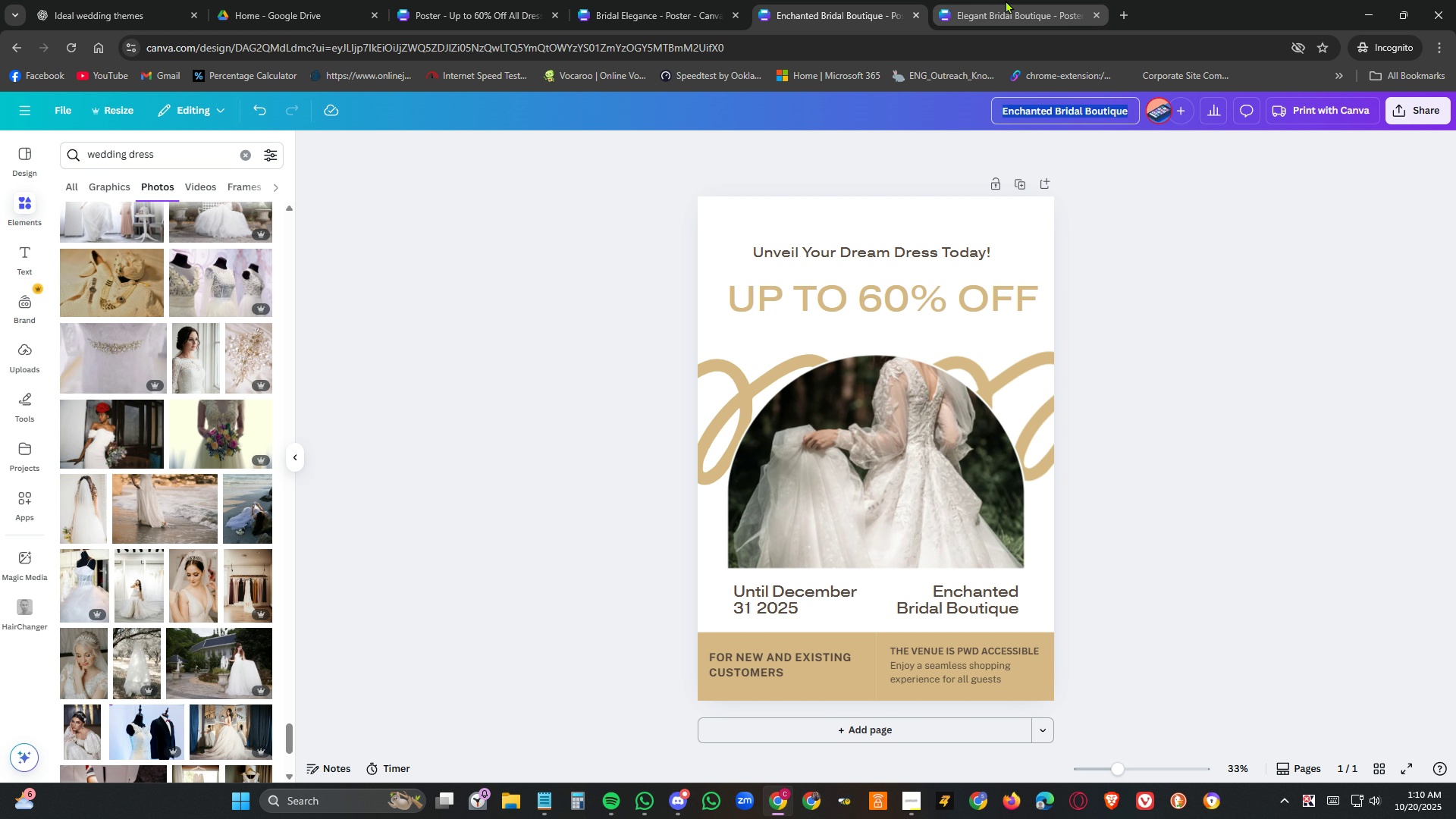 
left_click([1007, 0])
 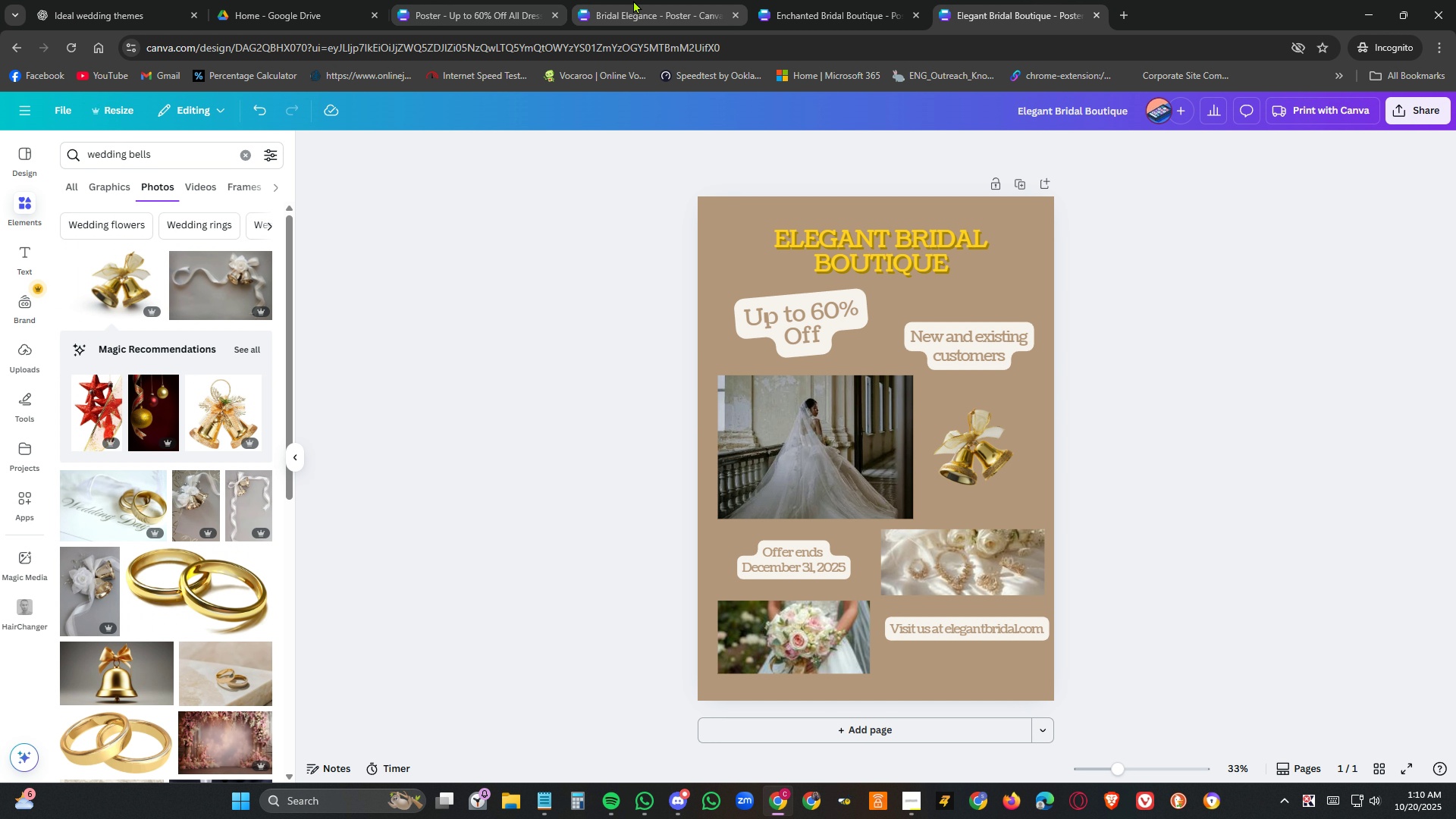 
left_click([635, 0])
 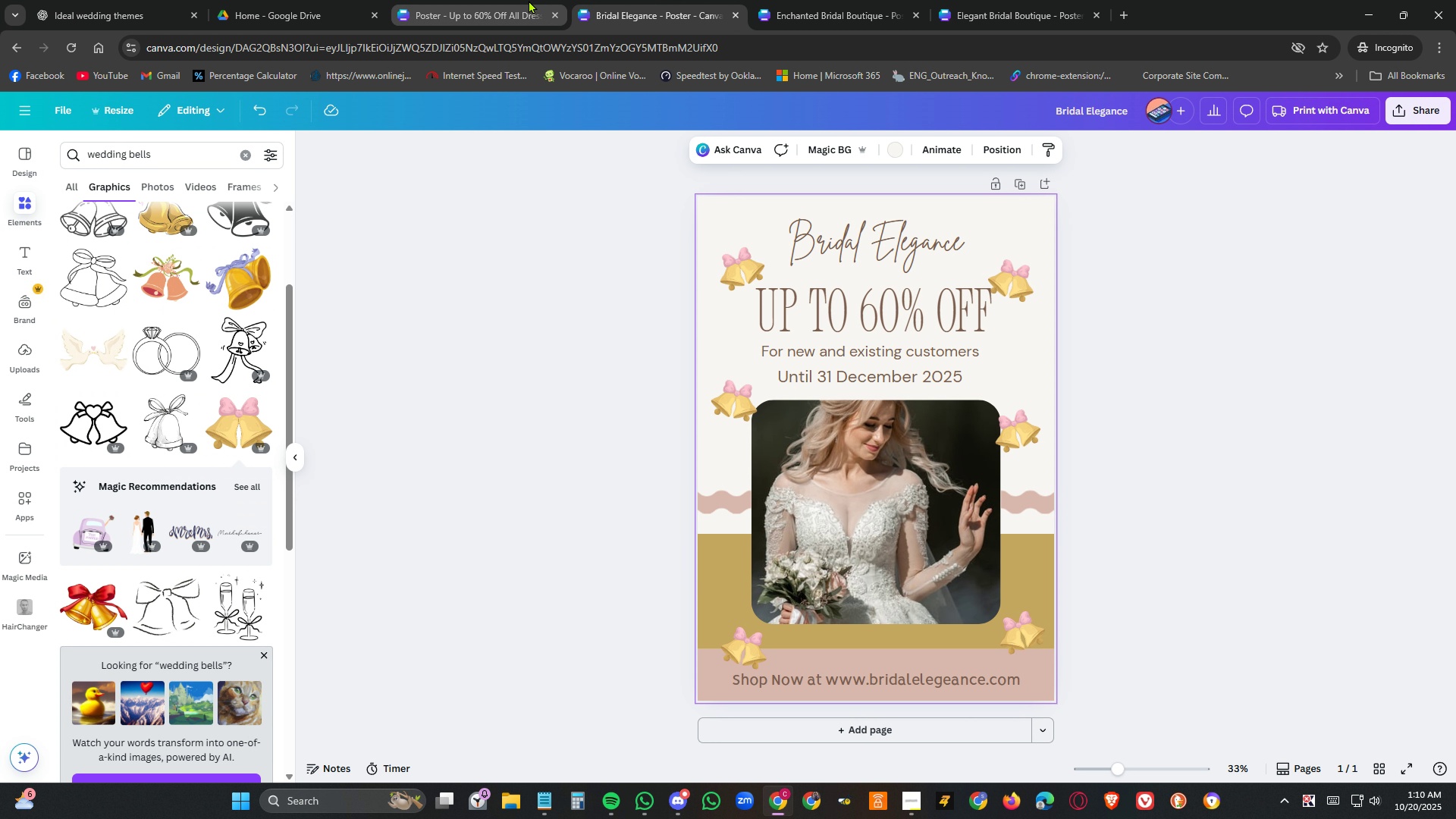 
left_click([529, 0])
 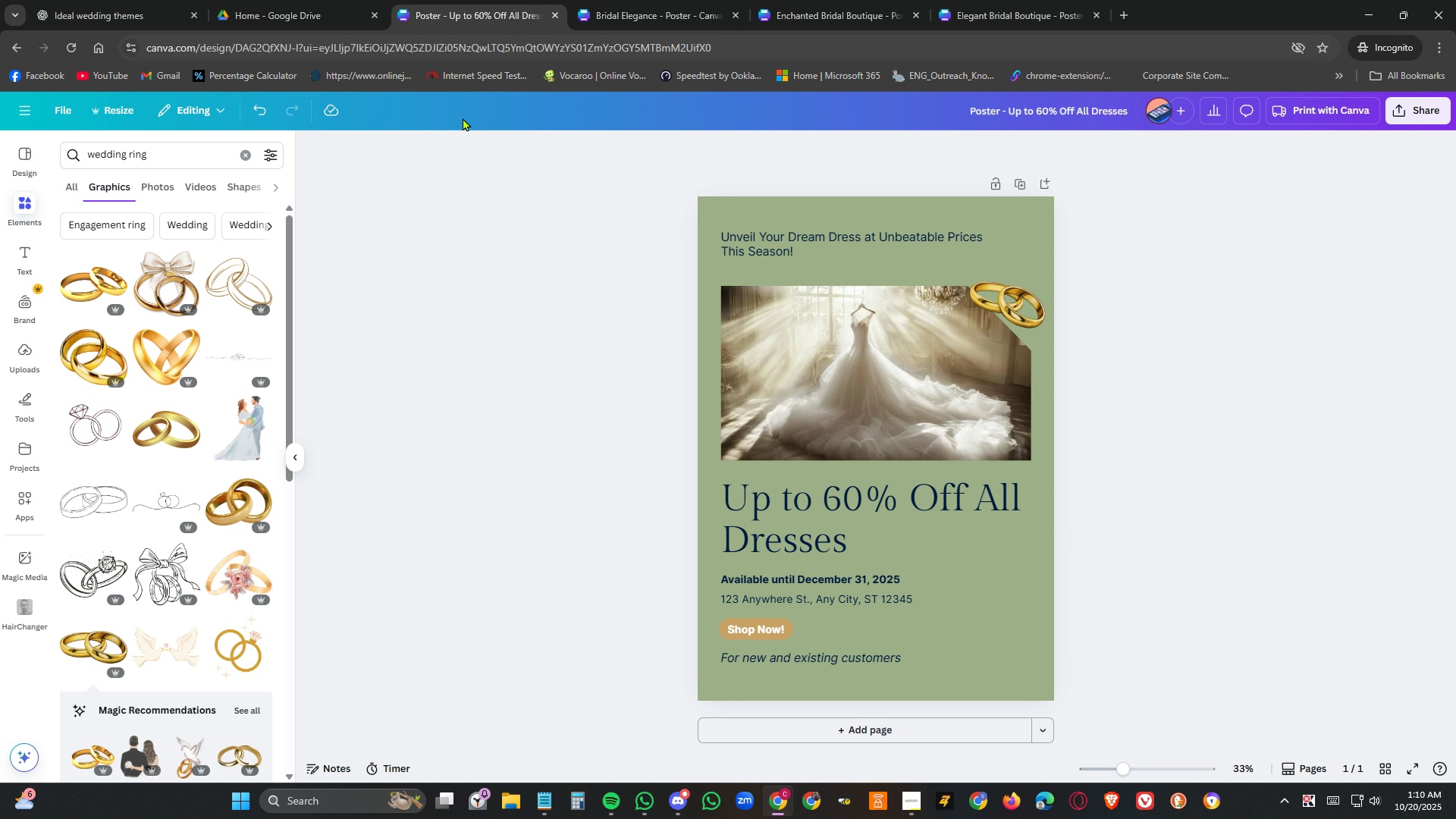 
left_click([248, 501])
 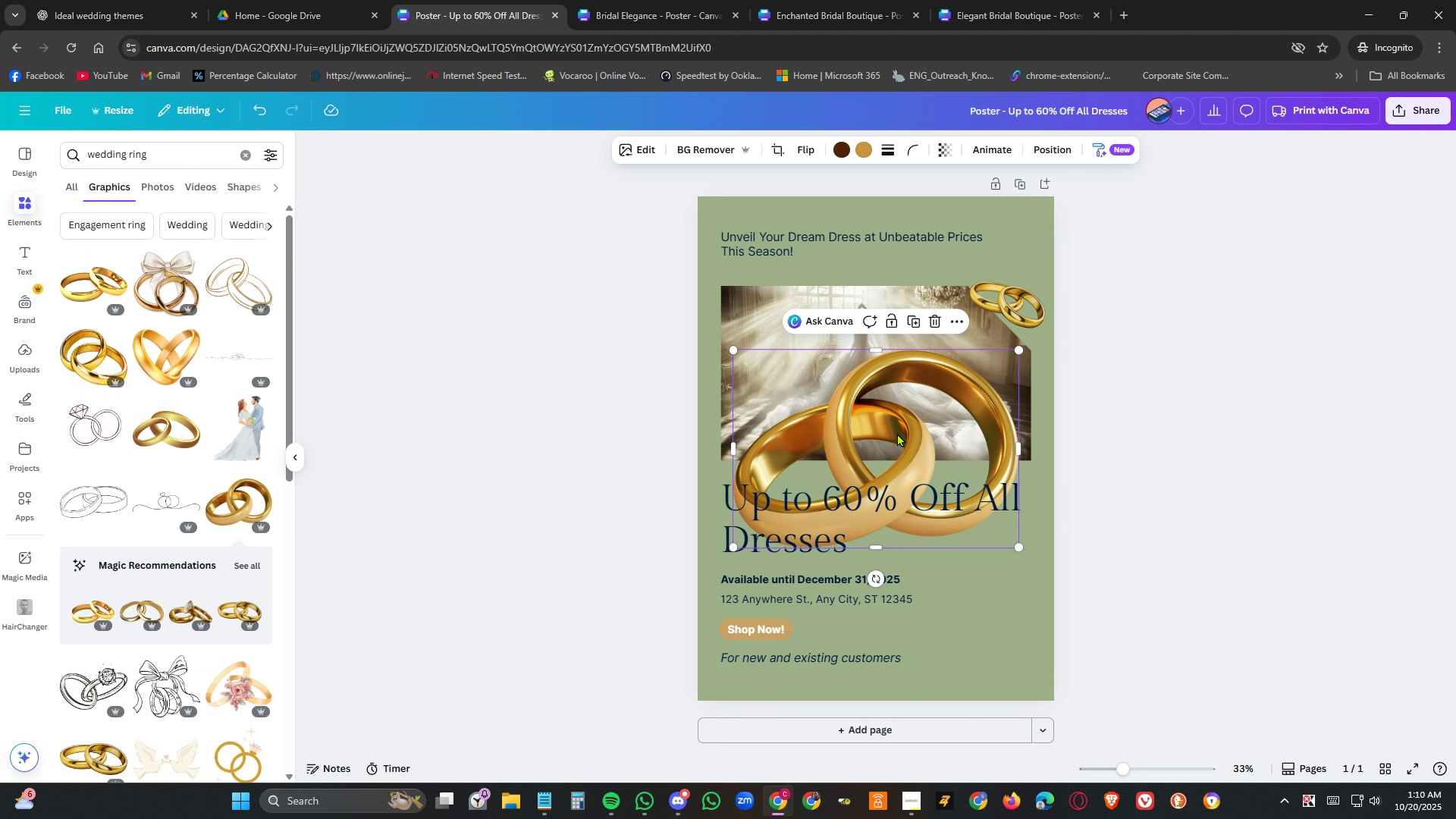 
left_click_drag(start_coordinate=[897, 433], to_coordinate=[953, 595])
 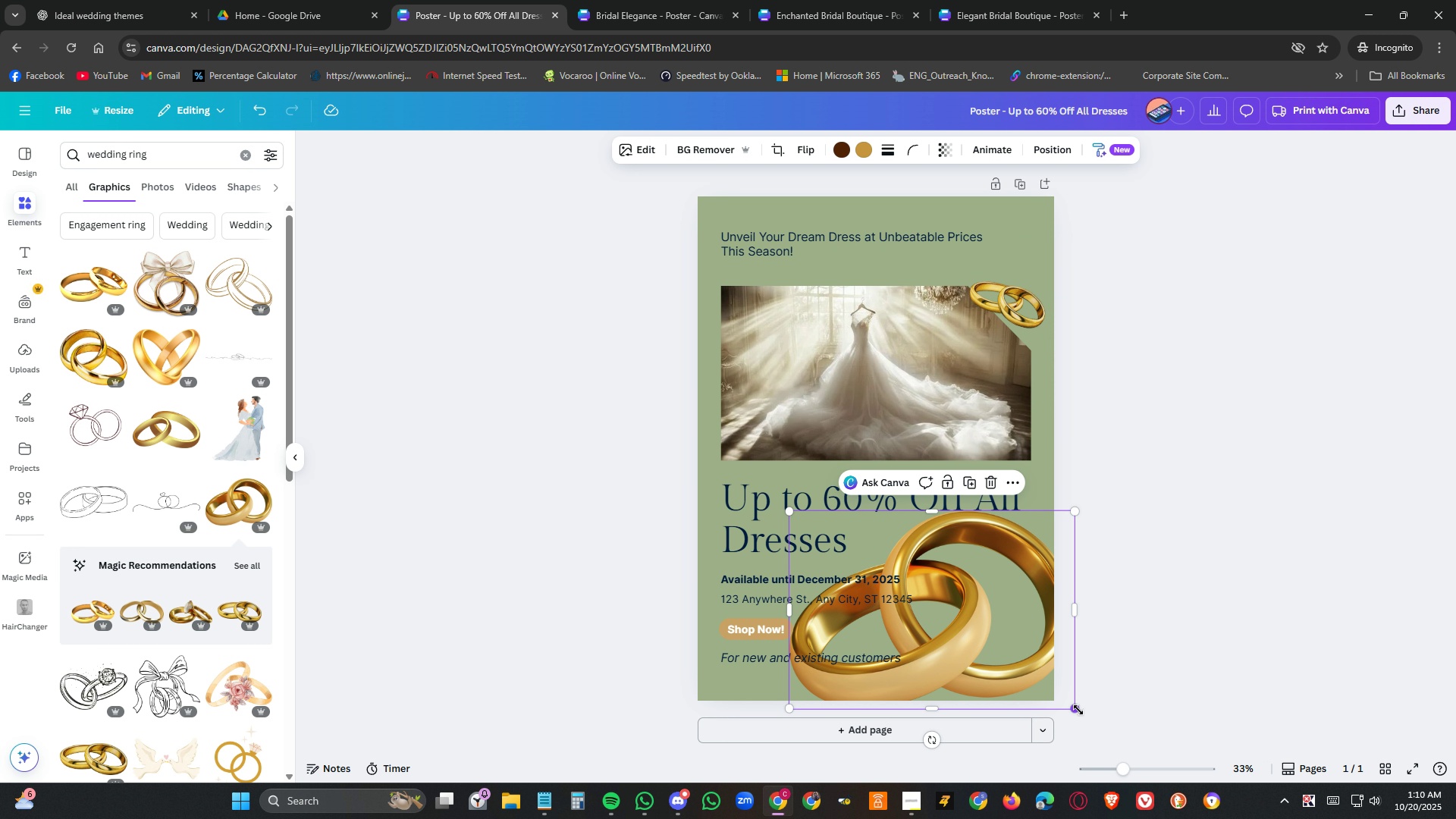 
left_click_drag(start_coordinate=[1078, 710], to_coordinate=[897, 614])
 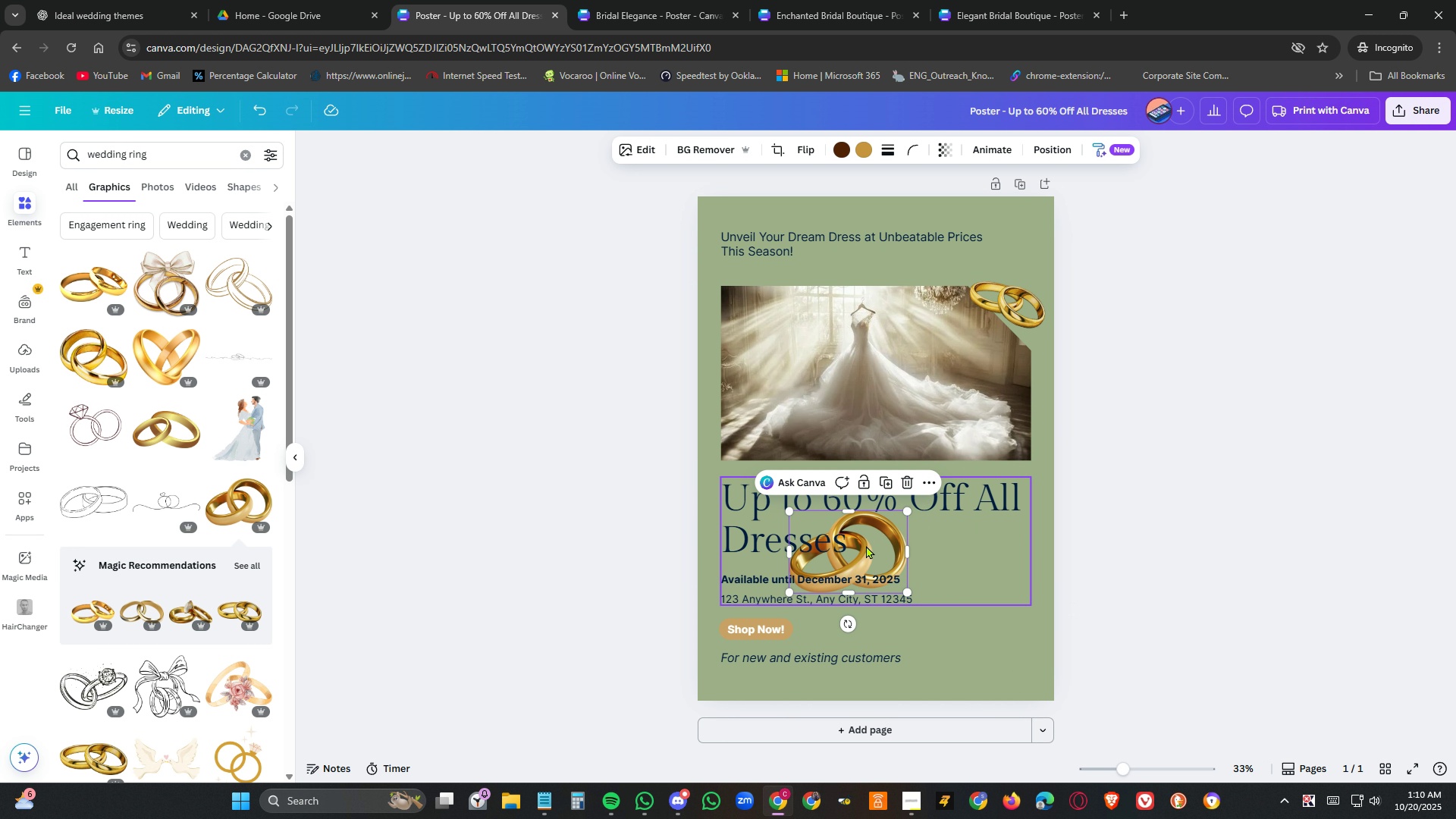 
left_click_drag(start_coordinate=[876, 546], to_coordinate=[978, 273])
 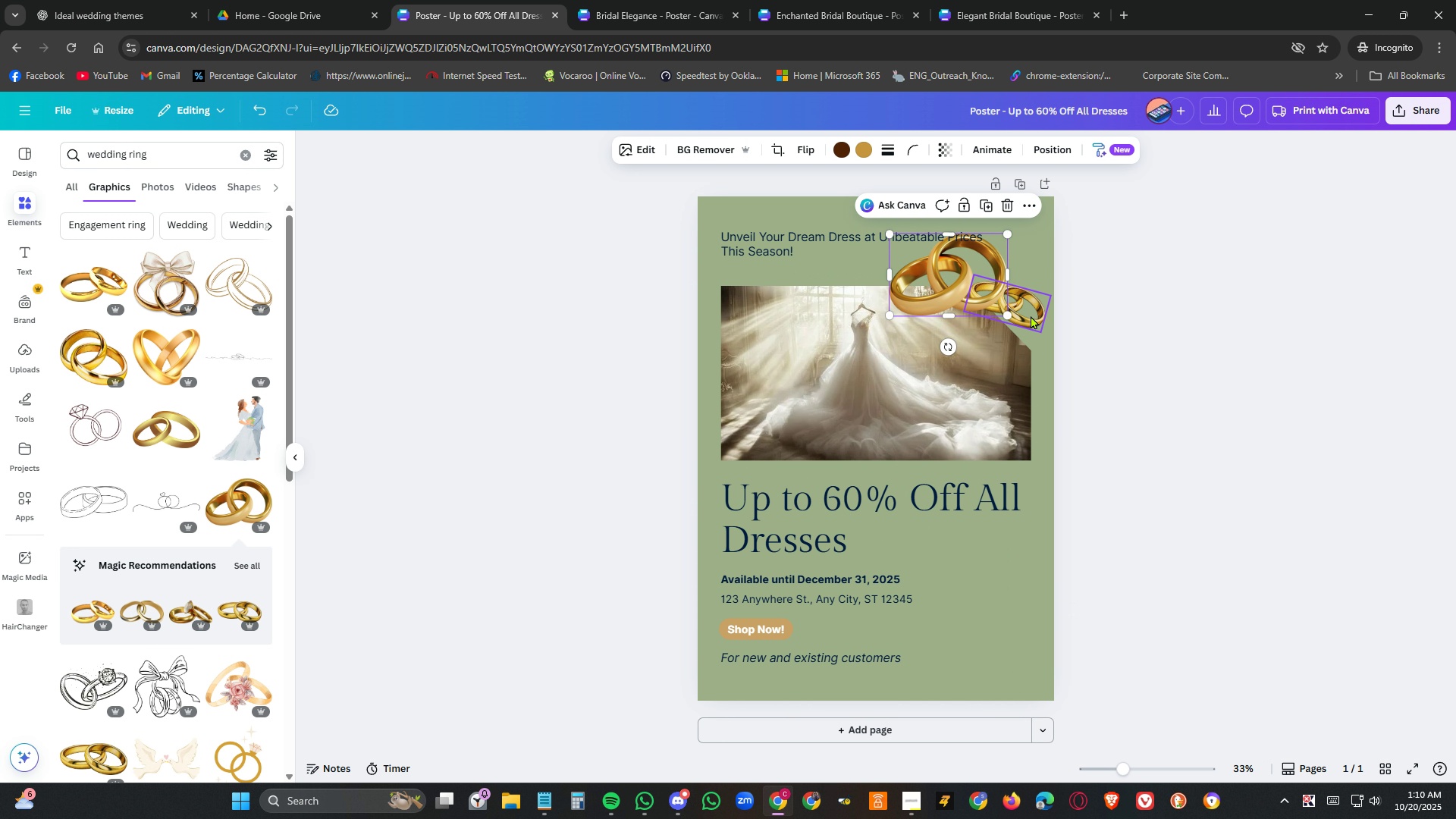 
left_click_drag(start_coordinate=[1031, 315], to_coordinate=[990, 613])
 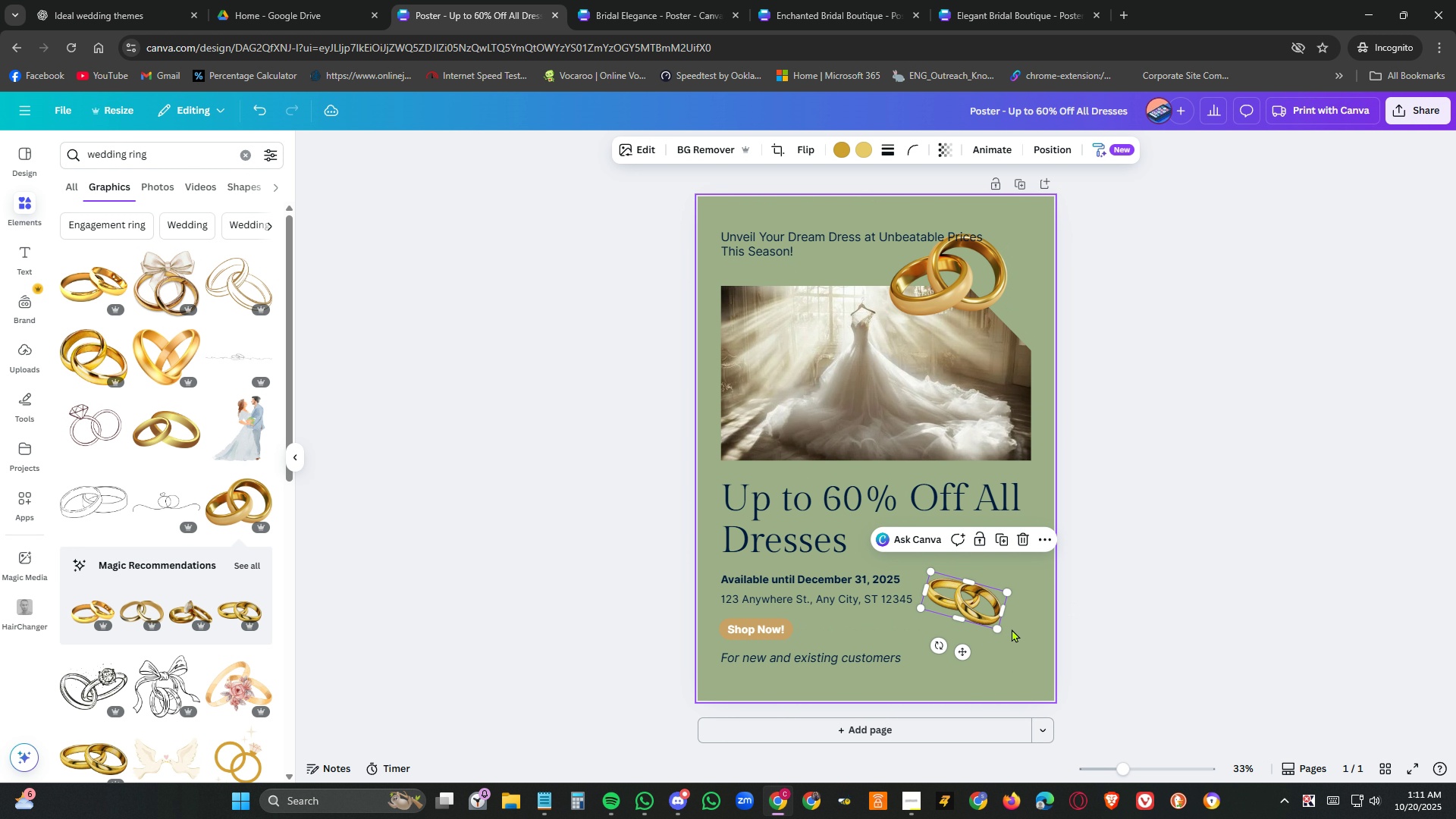 
mouse_move([1008, 610])
 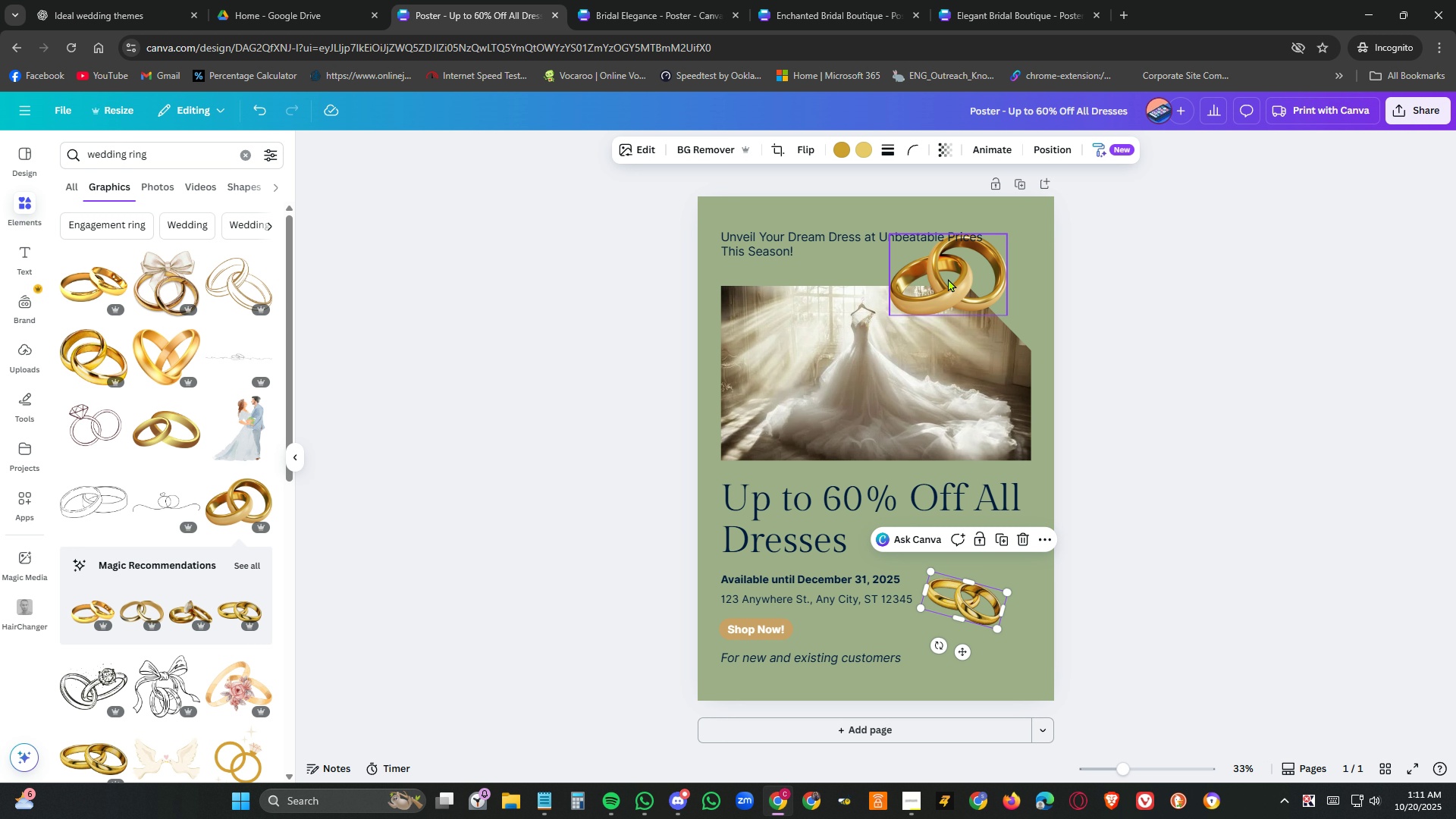 
left_click([948, 278])
 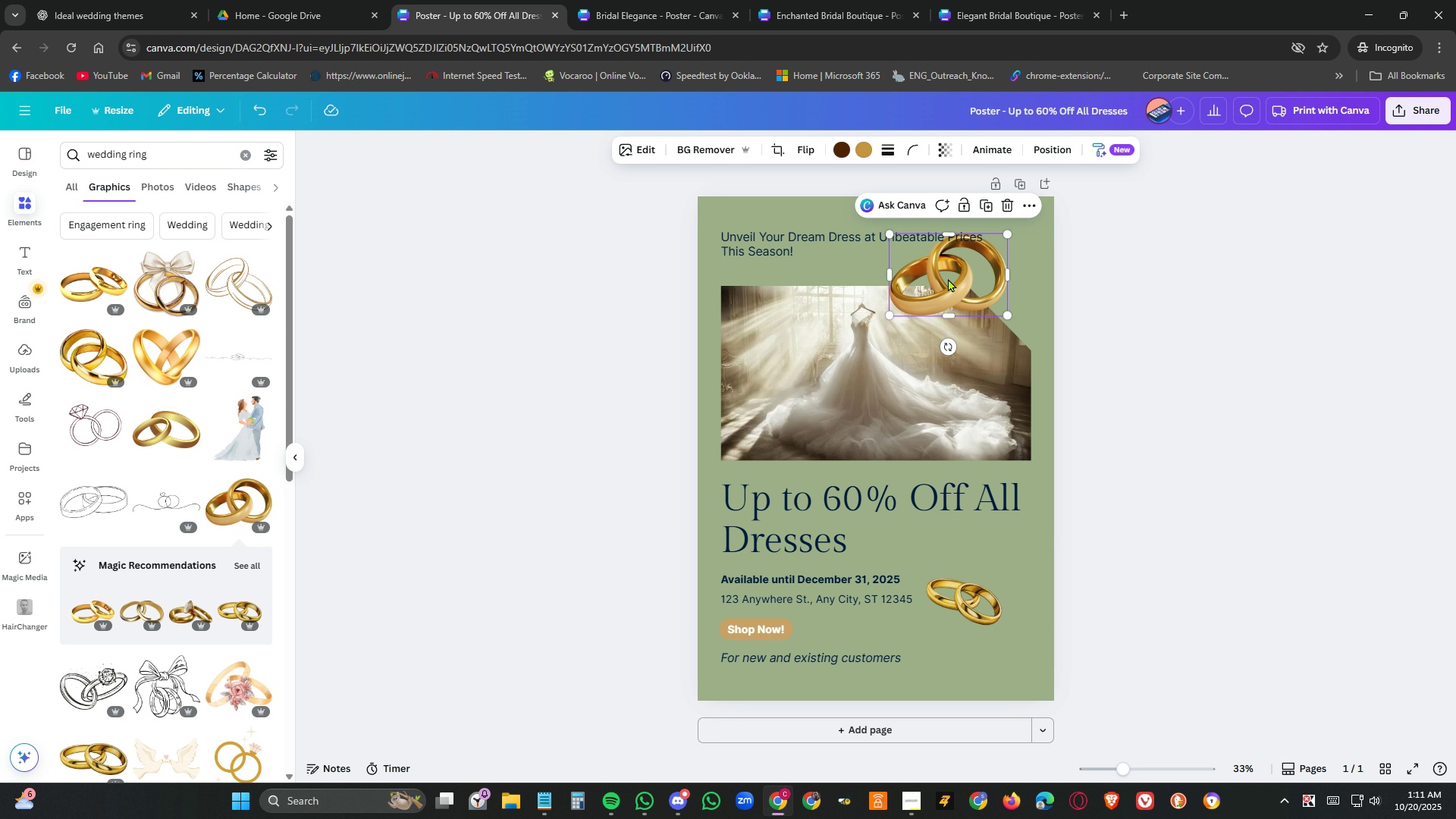 
key(Delete)
 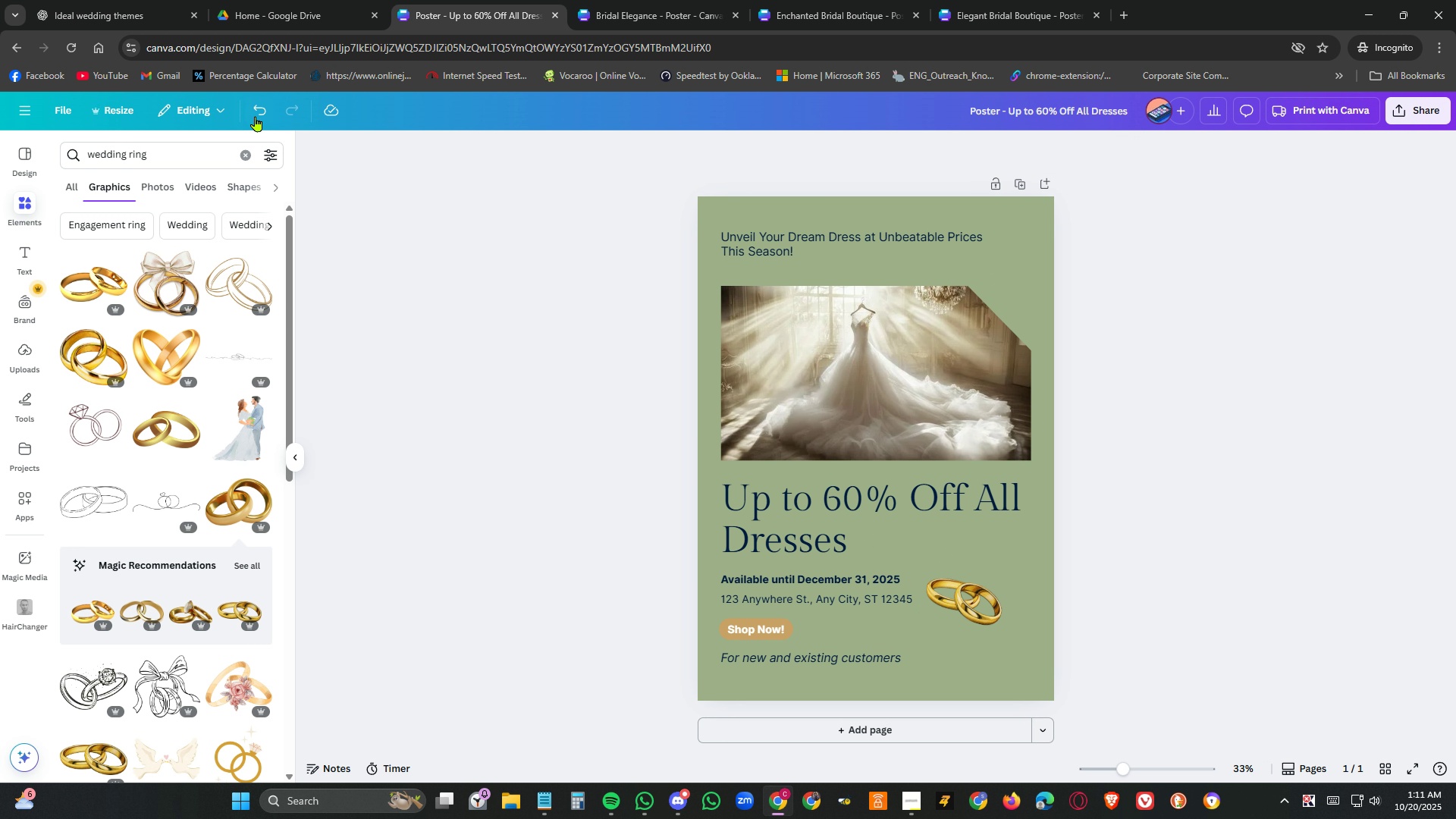 
left_click([259, 120])
 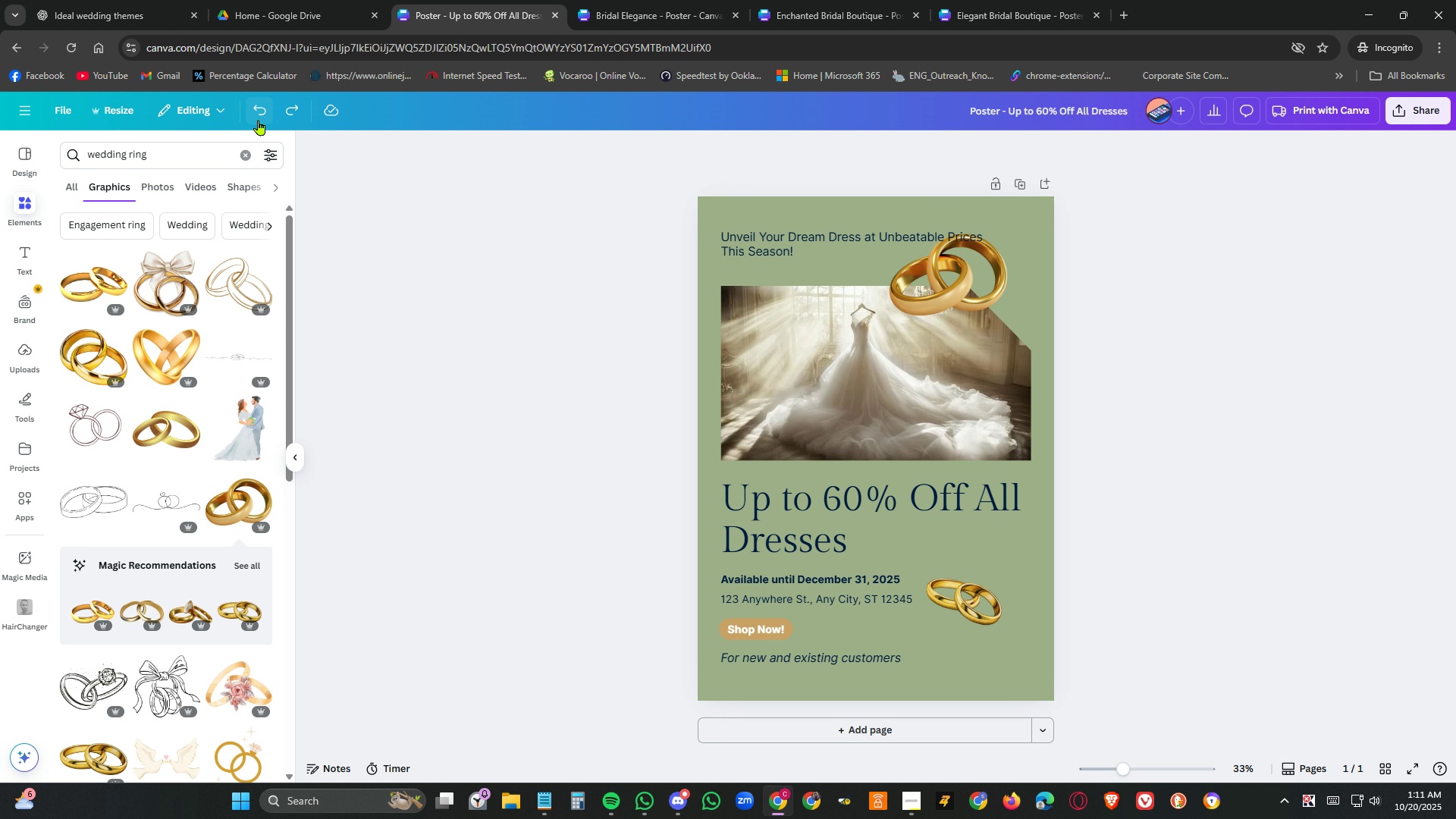 
left_click([259, 120])
 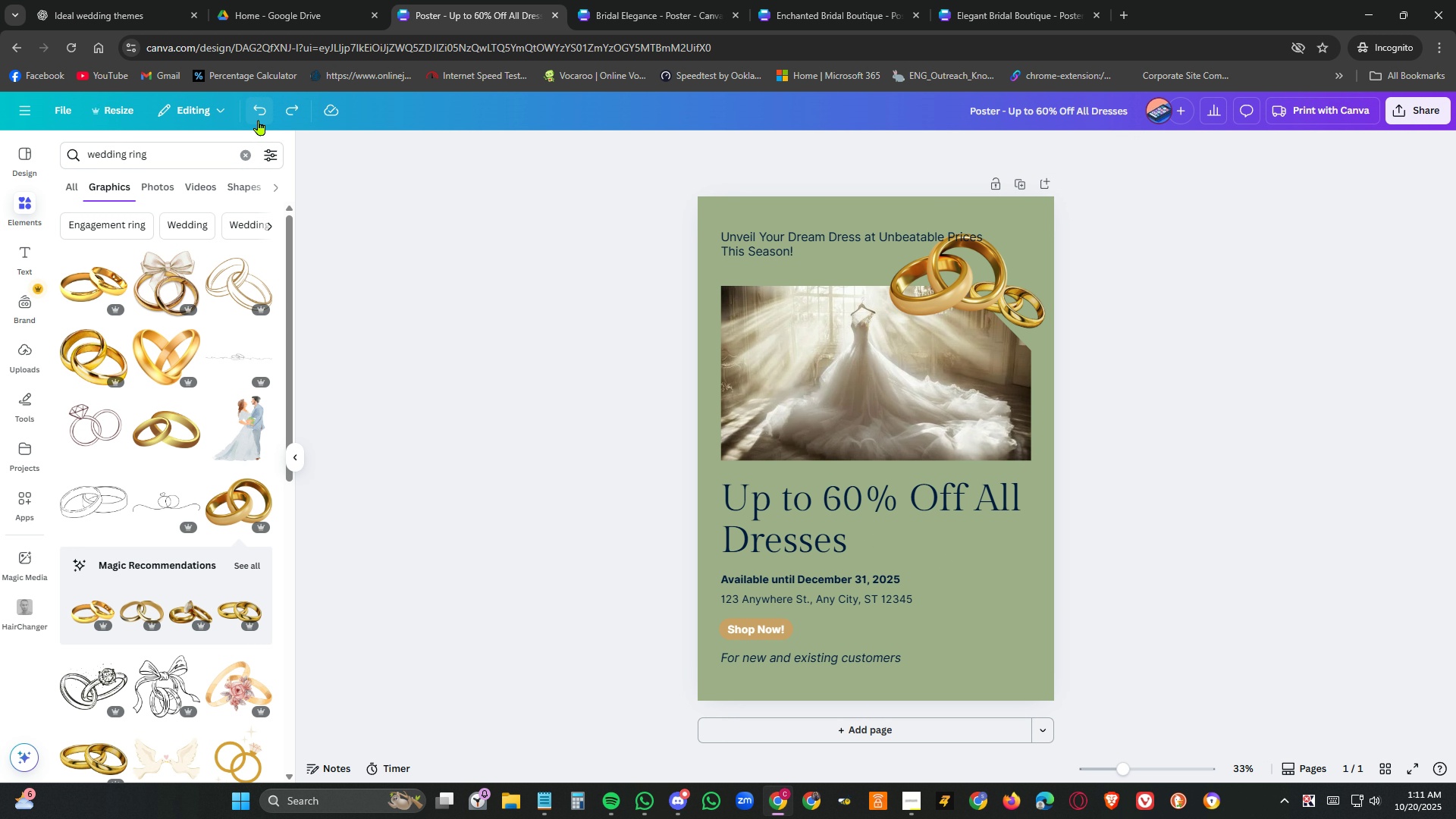 
left_click([259, 120])
 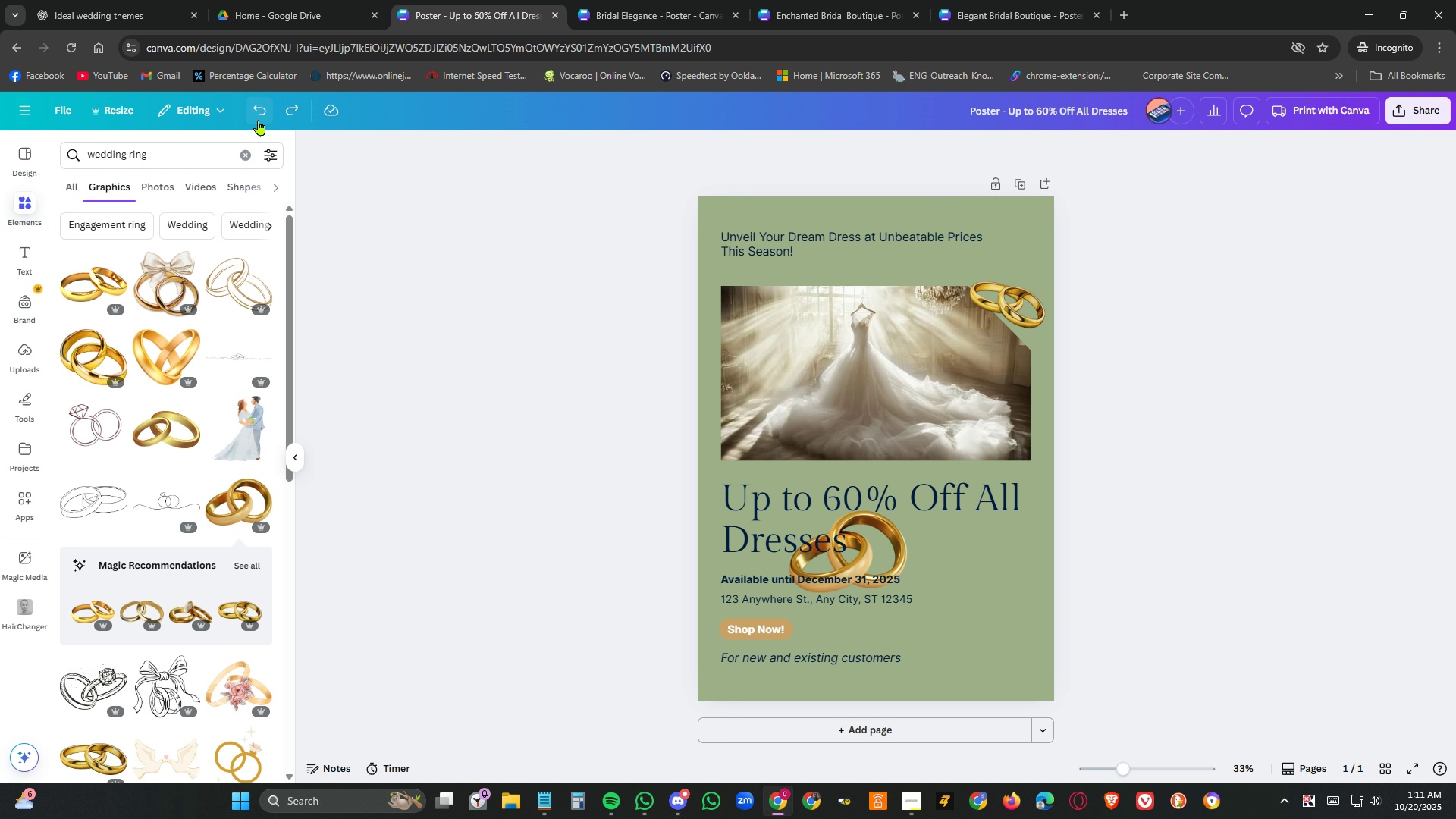 
left_click([259, 120])
 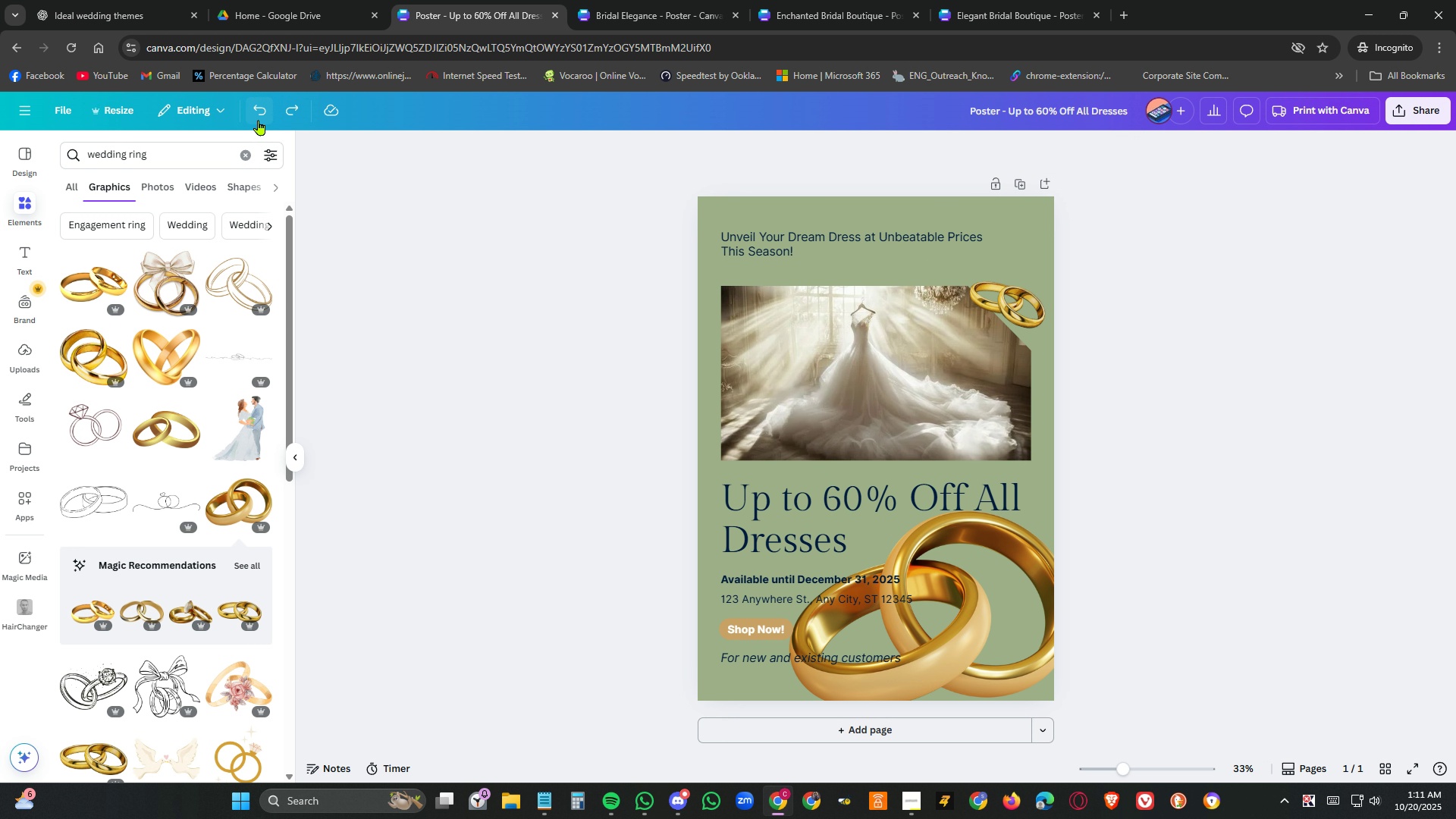 
left_click([259, 120])
 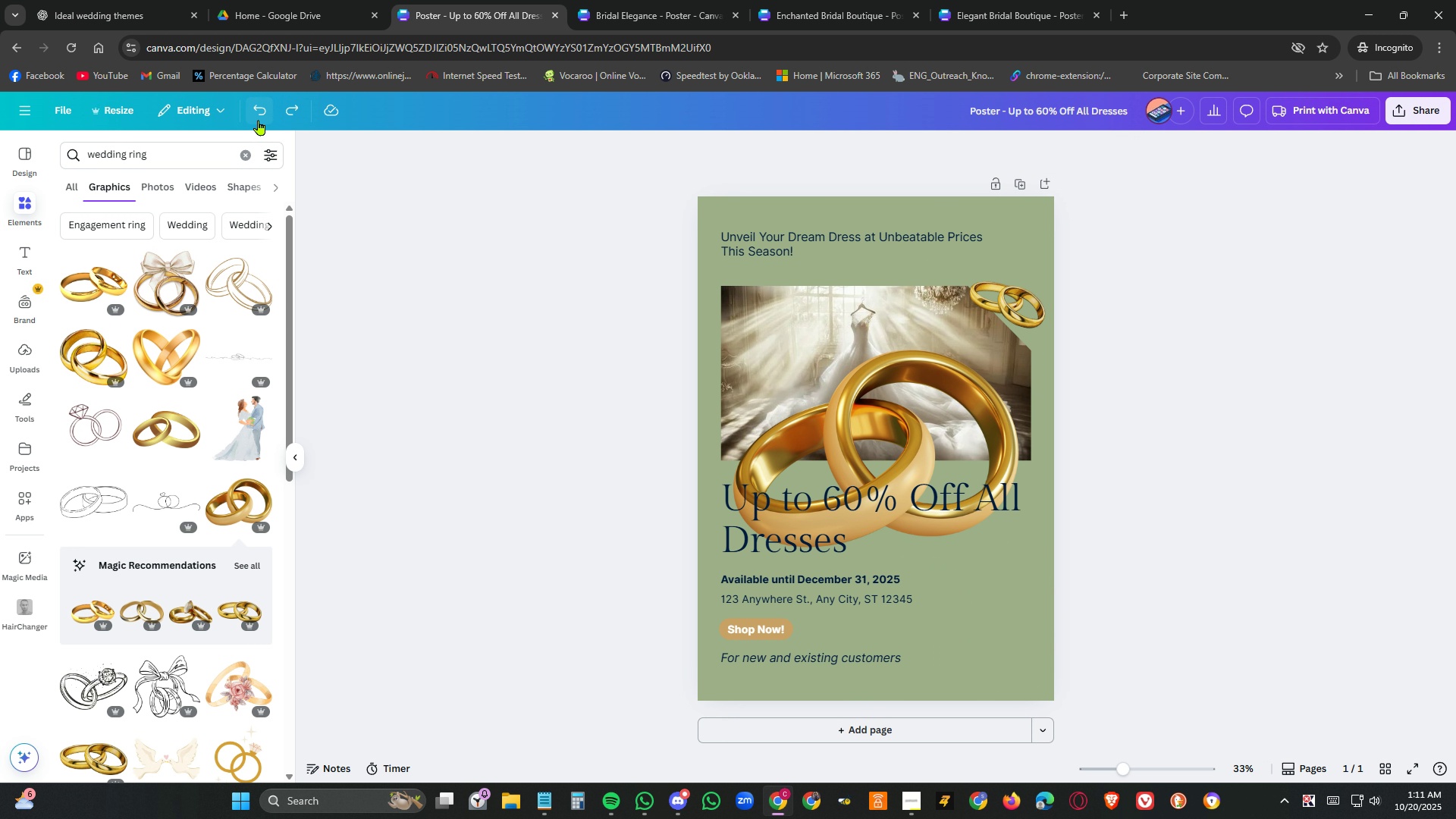 
left_click([259, 120])
 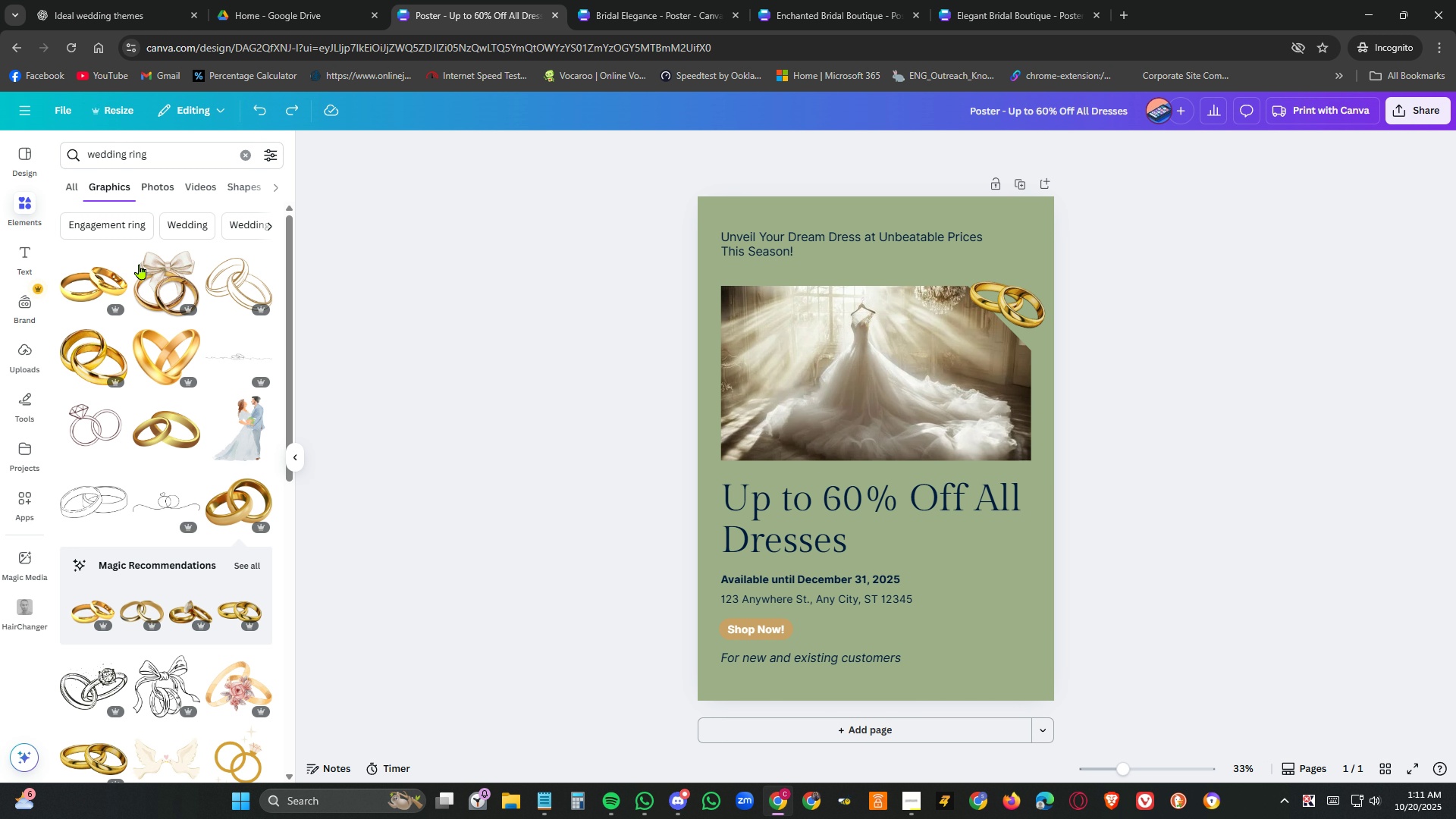 
left_click_drag(start_coordinate=[55, 0], to_coordinate=[60, 0])
 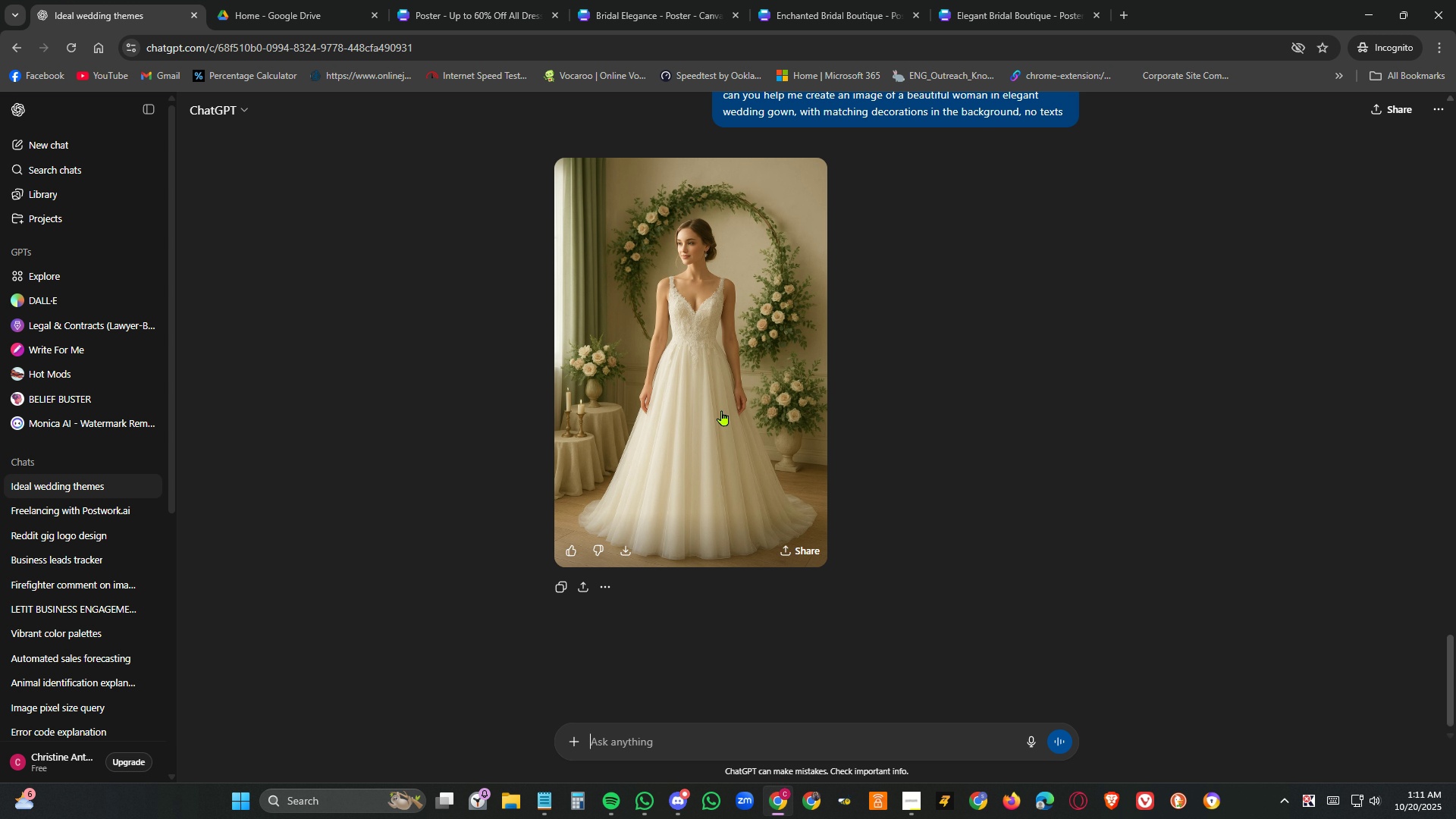 
right_click([713, 369])
 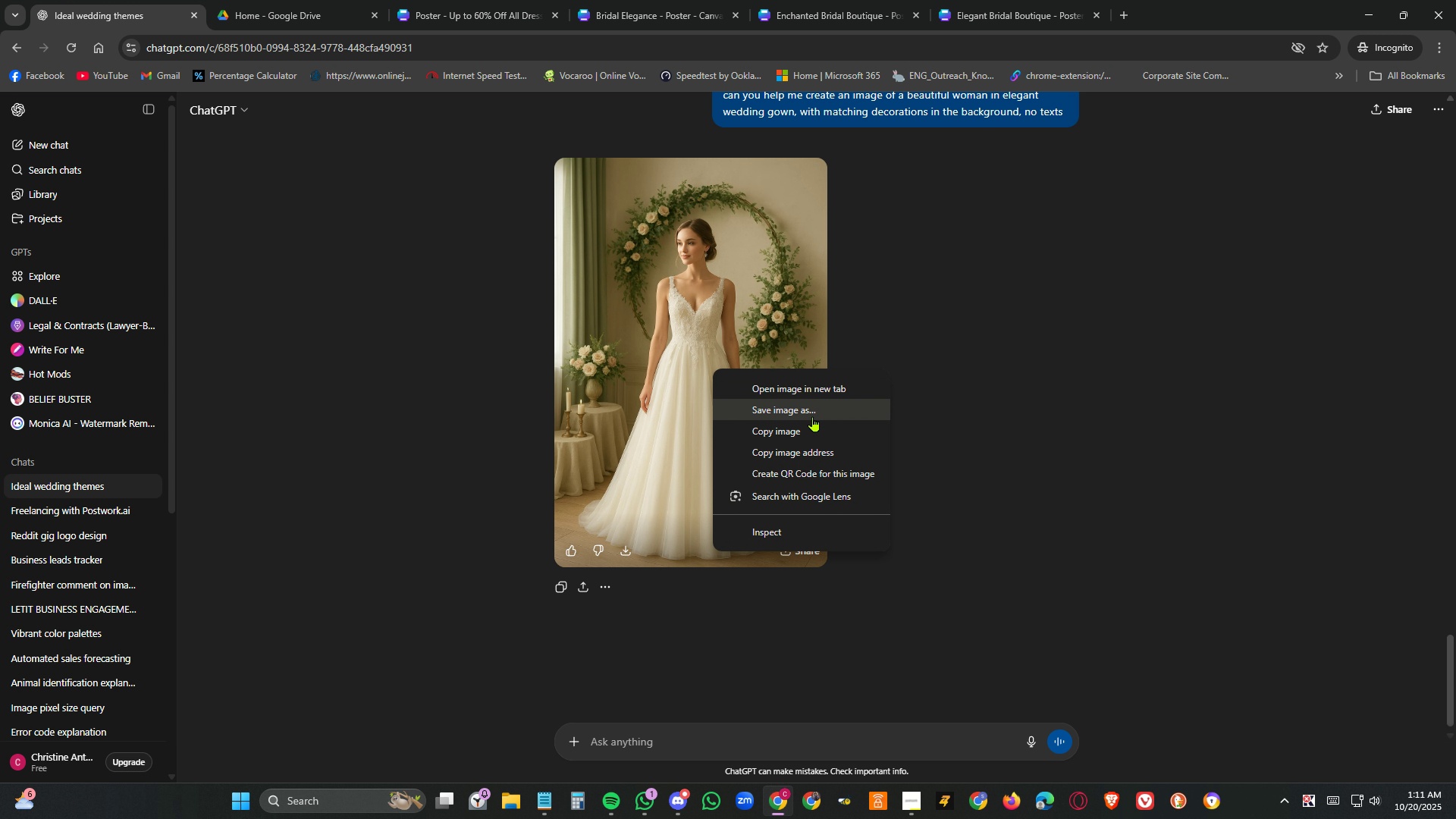 
left_click([813, 416])
 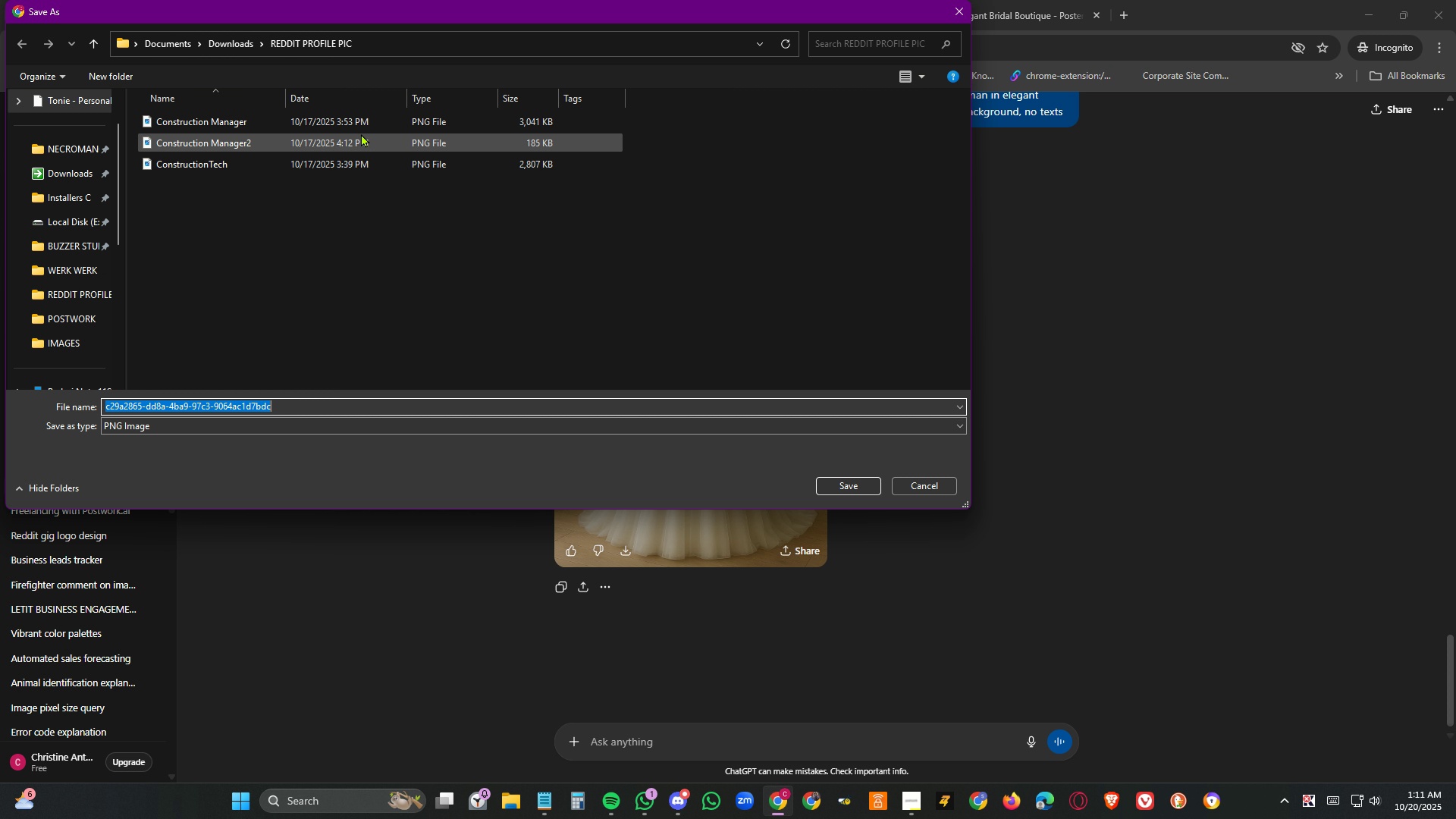 
left_click([232, 44])
 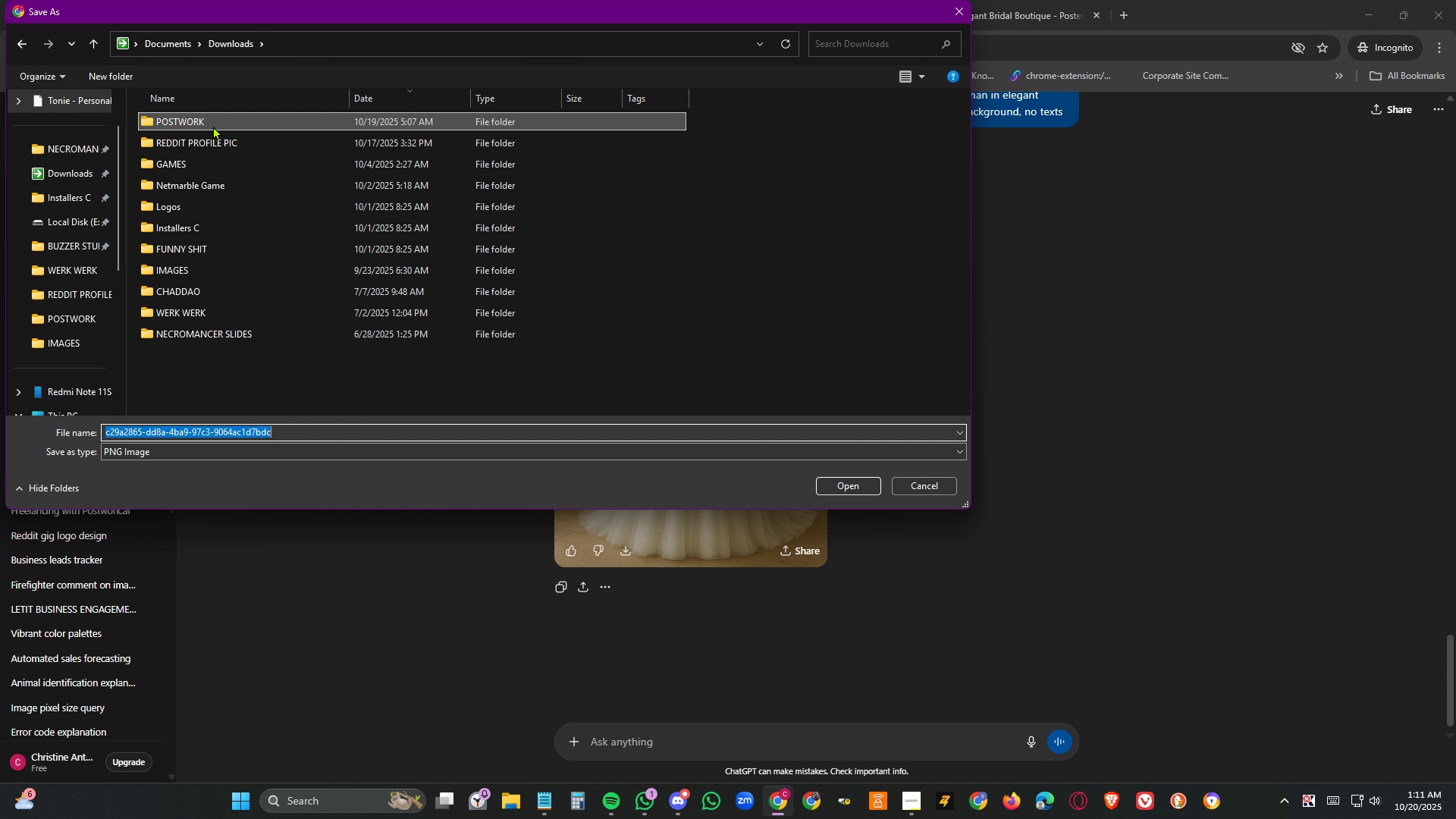 
double_click([213, 126])
 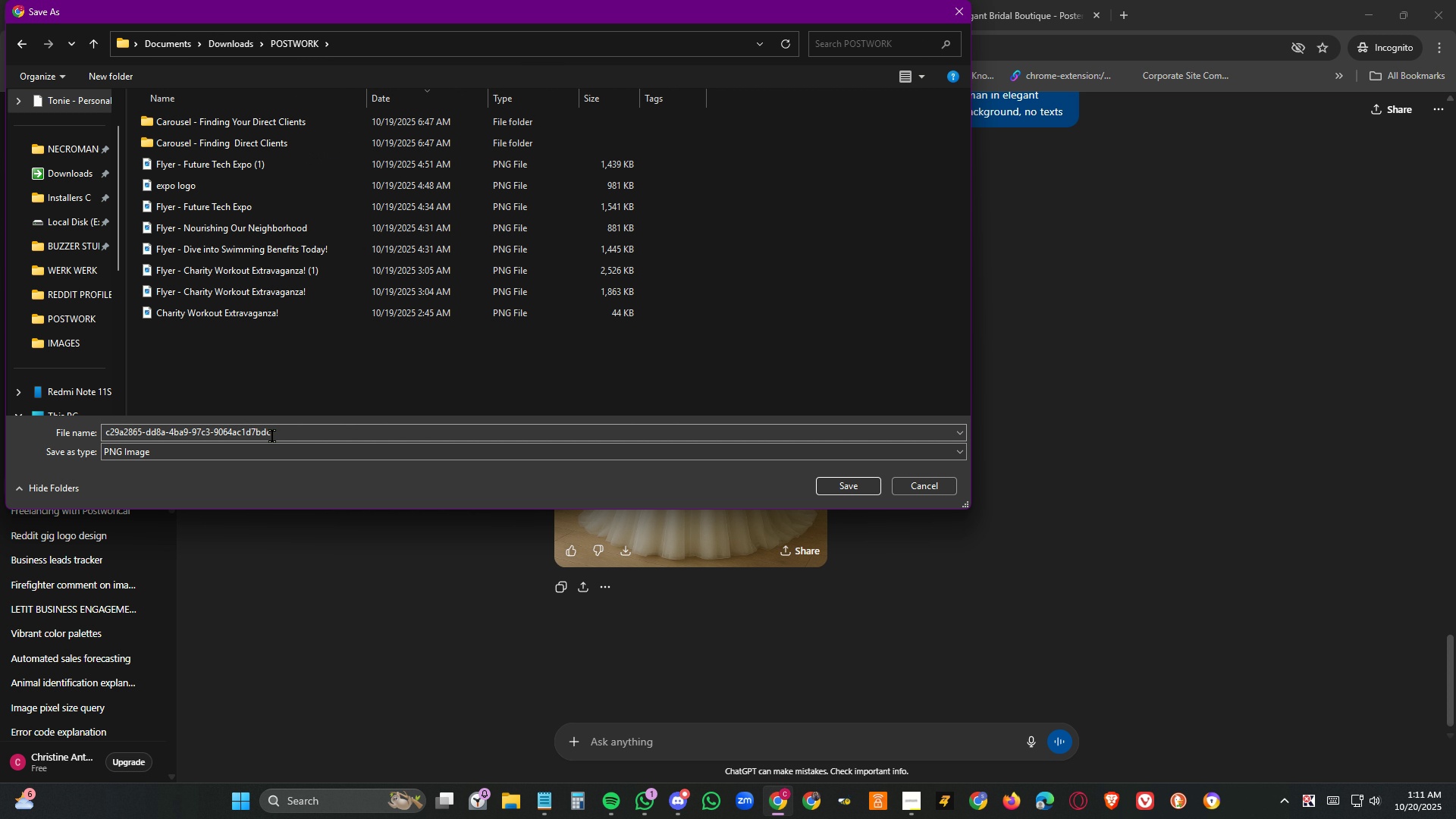 
left_click([272, 436])
 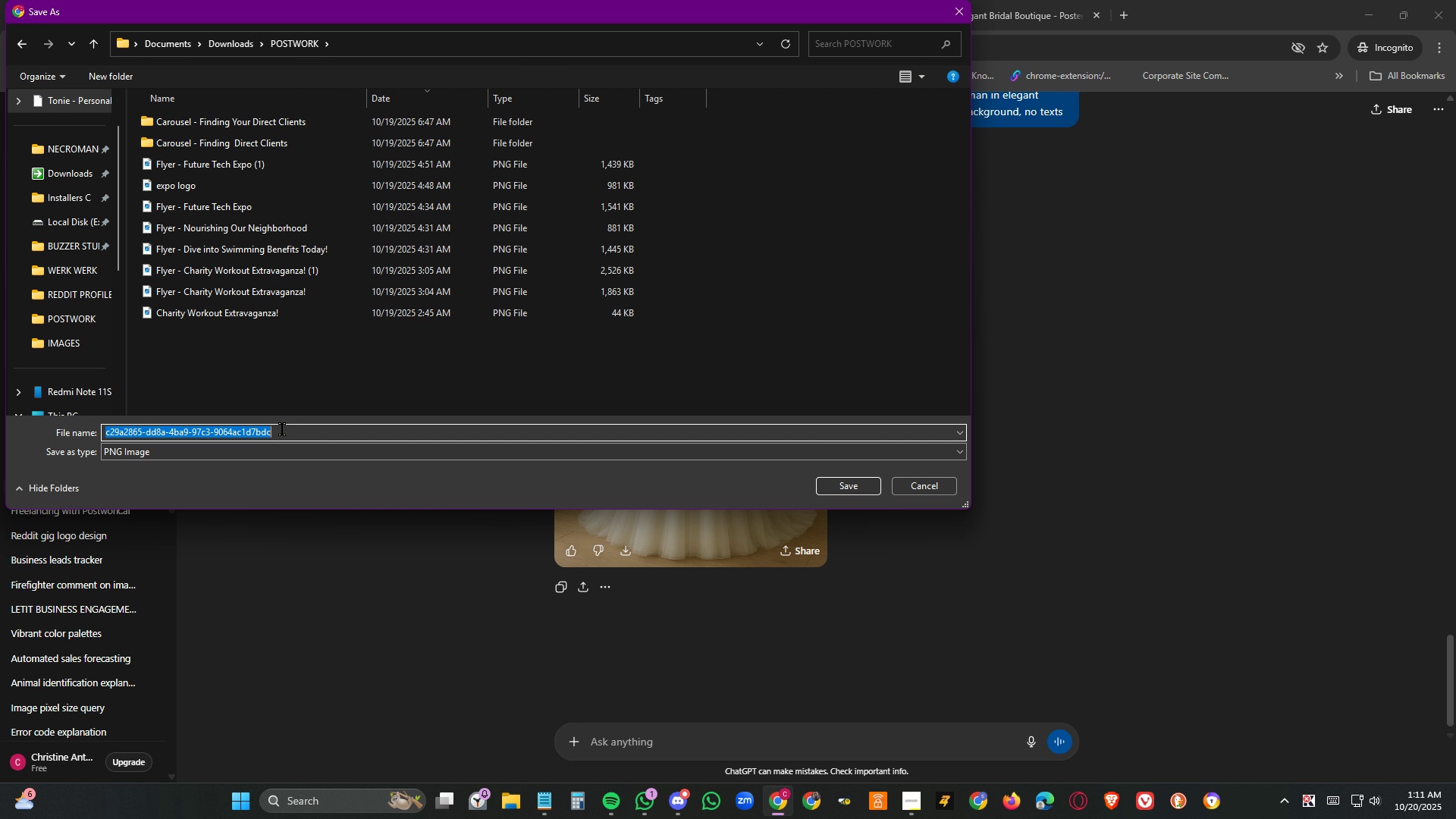 
type(wedding gon)
key(Backspace)
type(wn)
 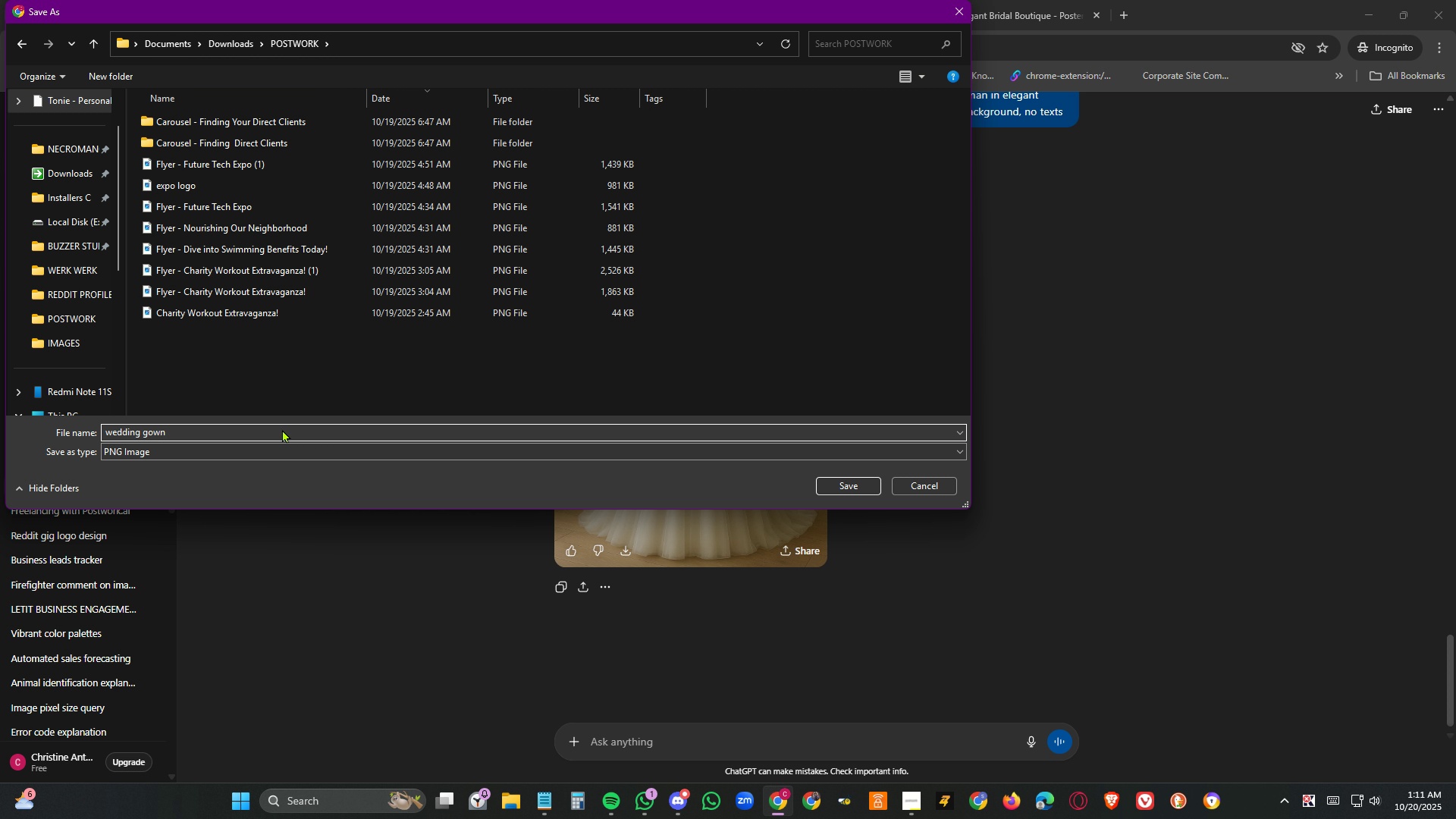 
key(Enter)
 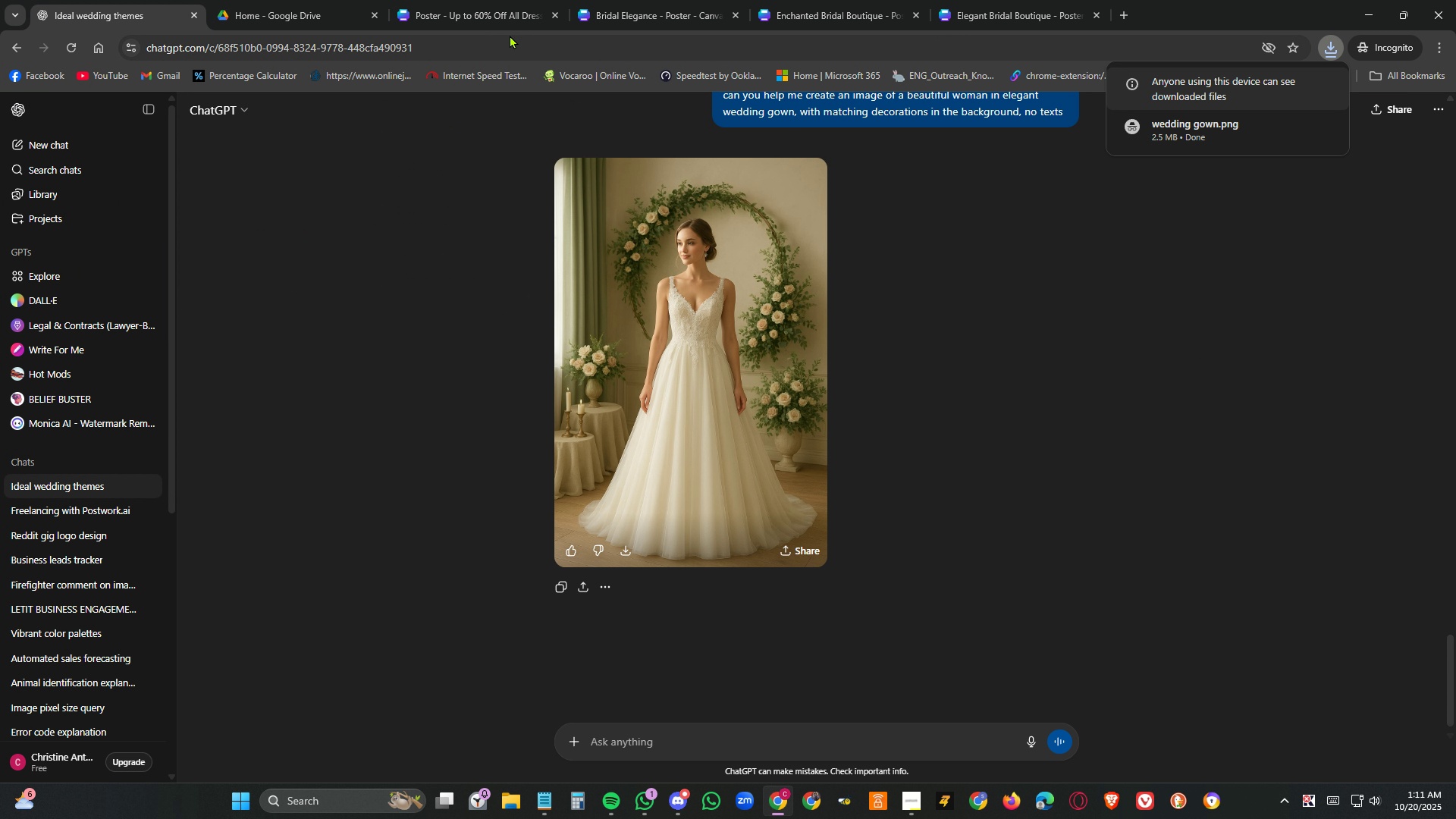 
left_click([468, 7])
 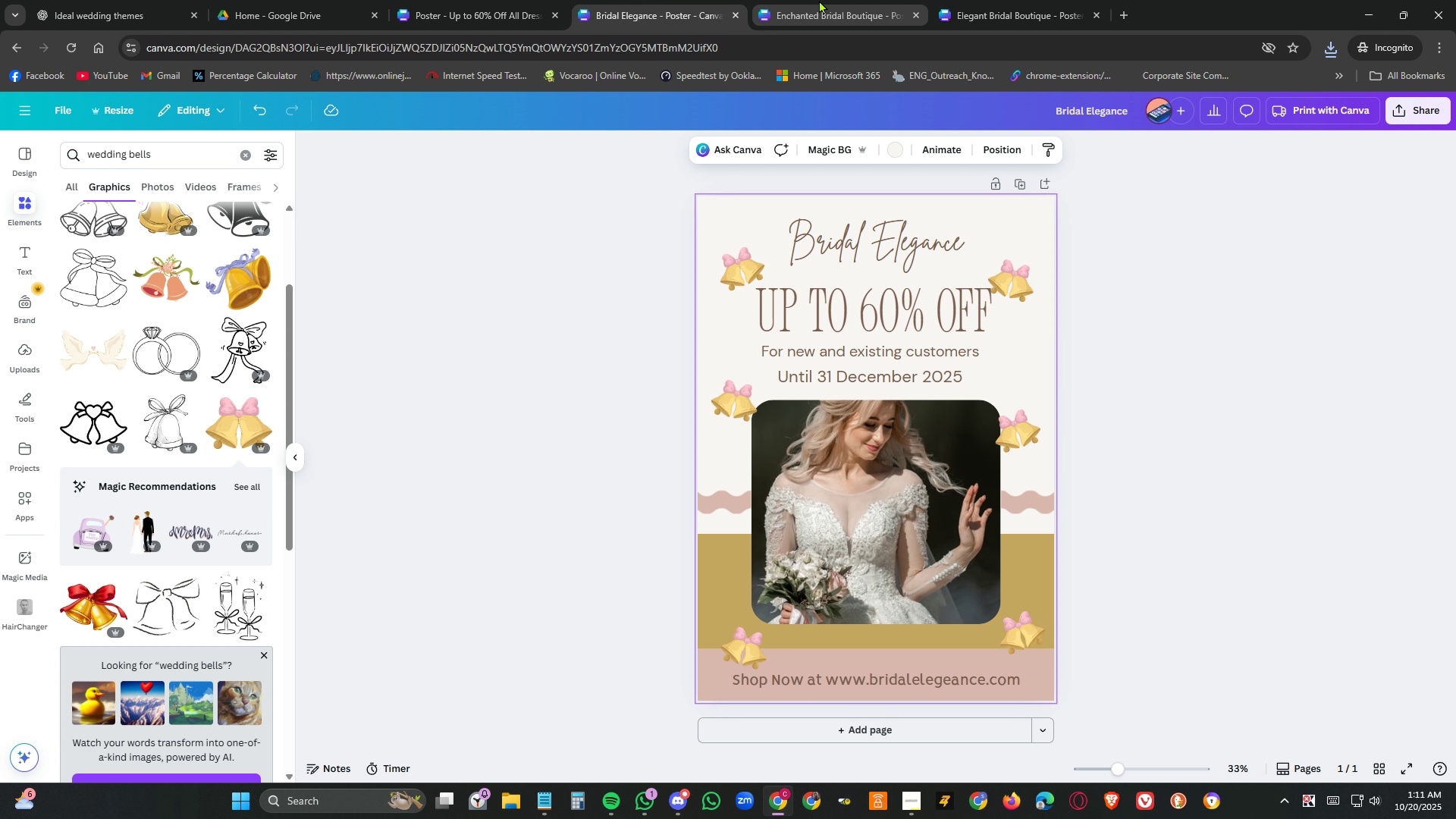 
left_click([1069, 0])
 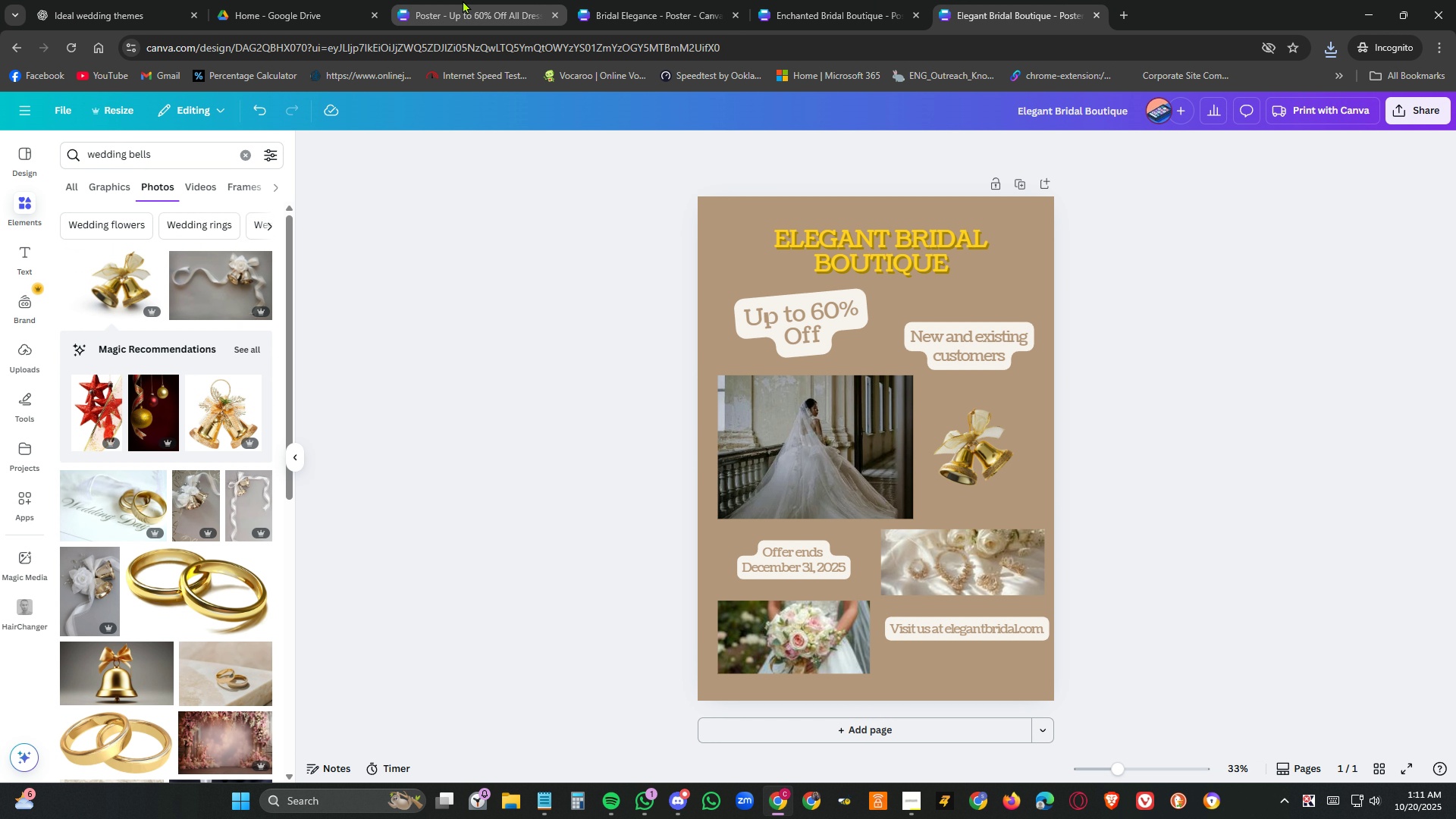 
left_click([463, 0])
 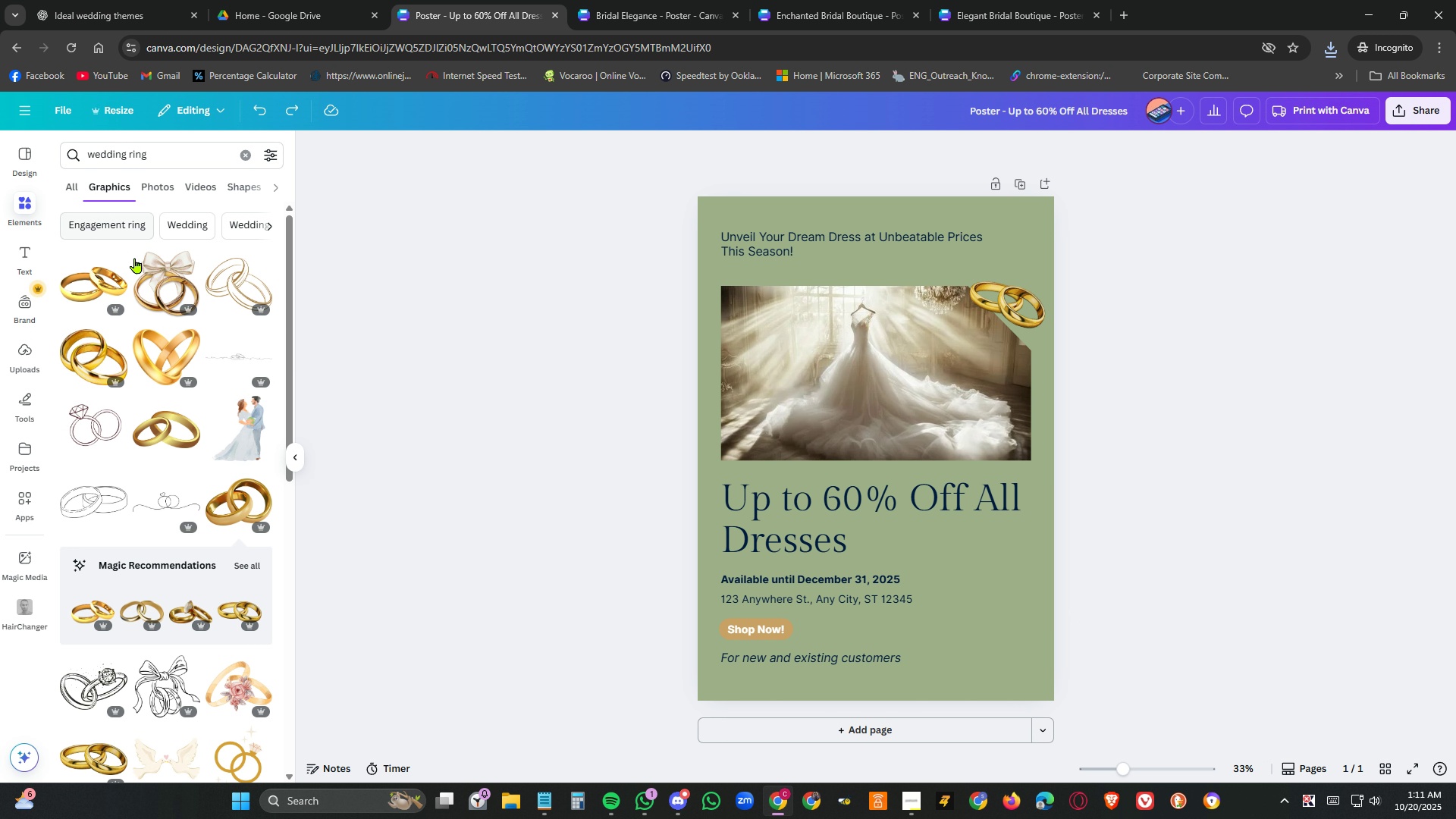 
double_click([142, 154])
 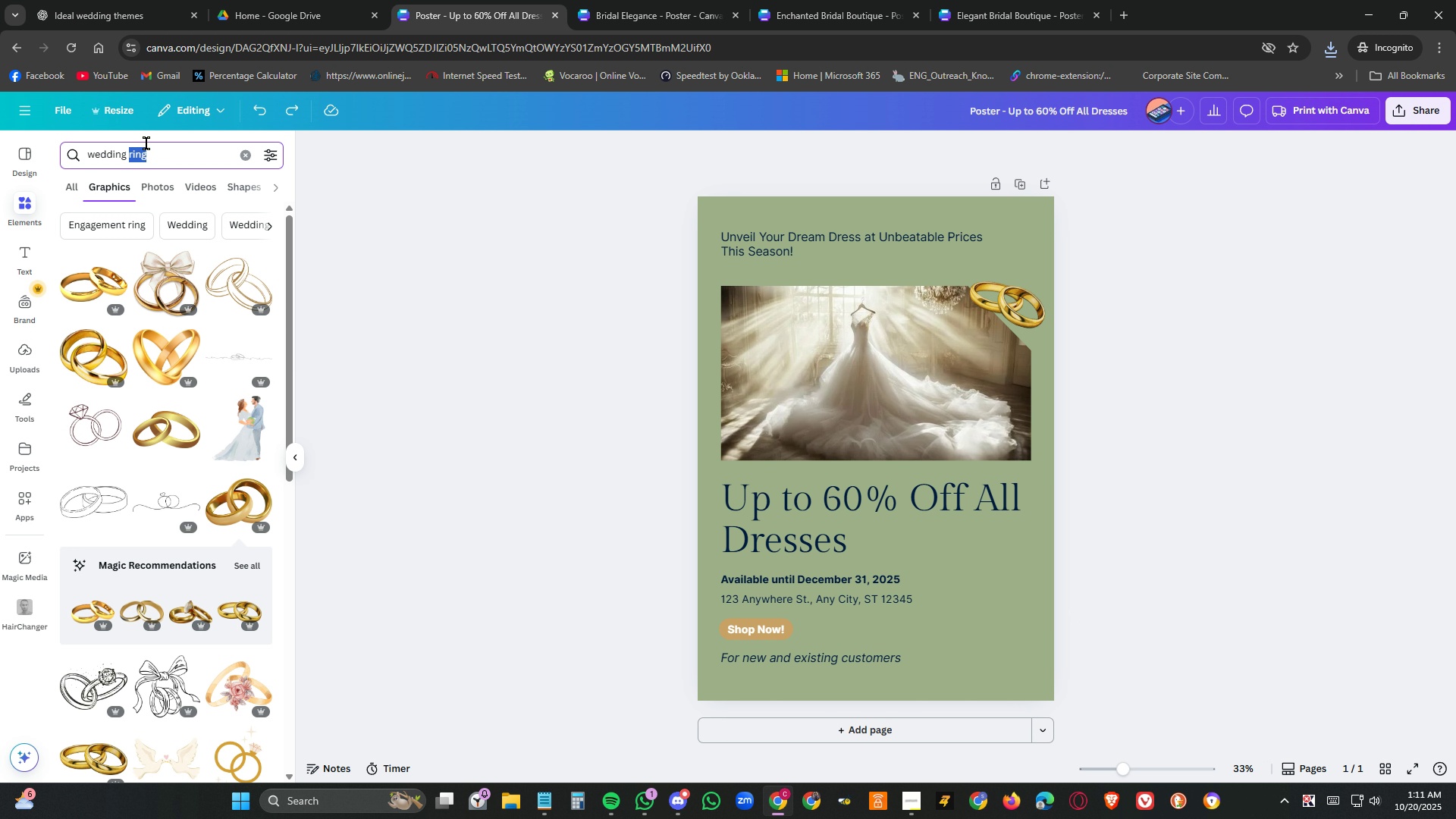 
type(gown)
 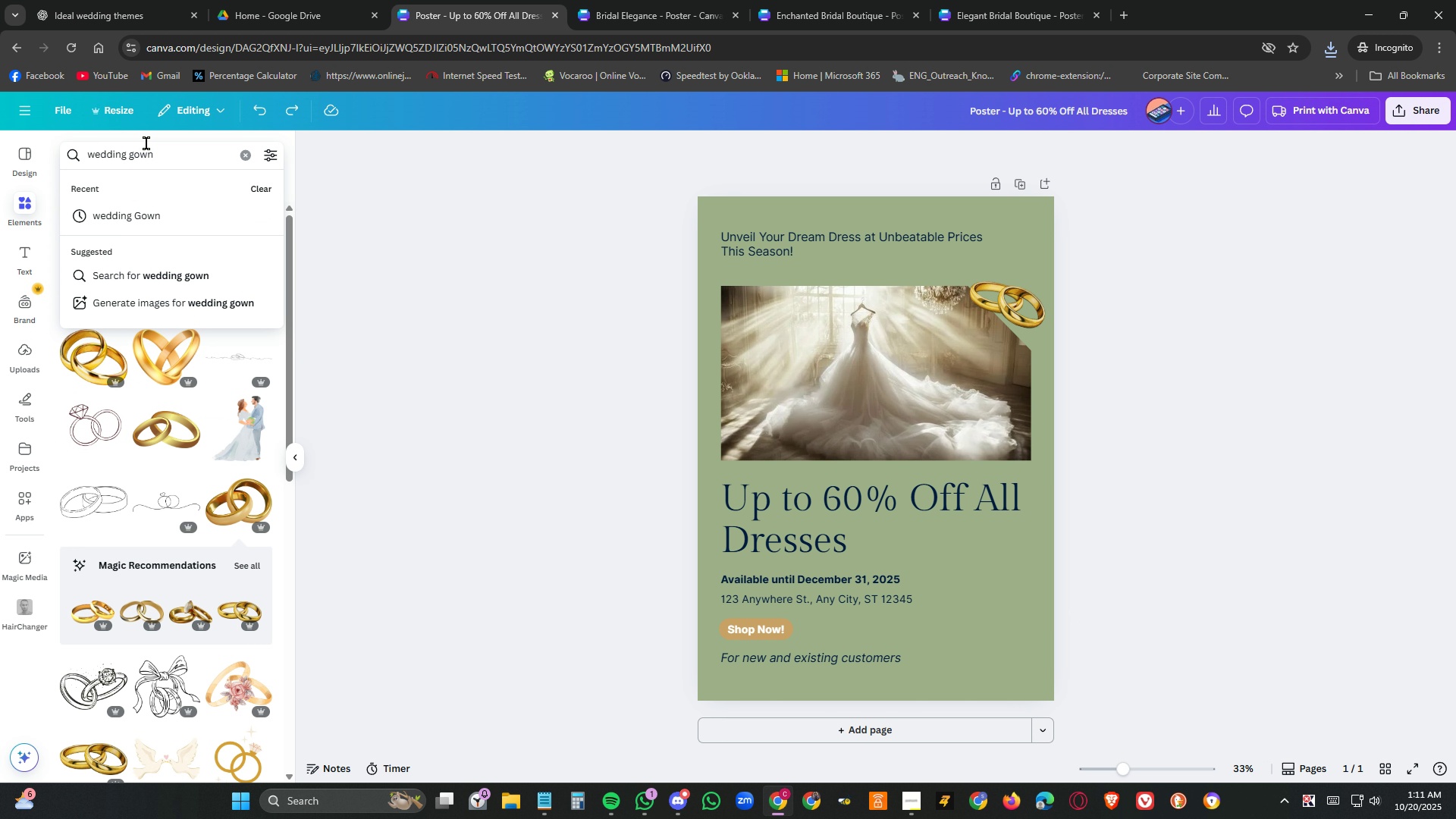 
key(Enter)
 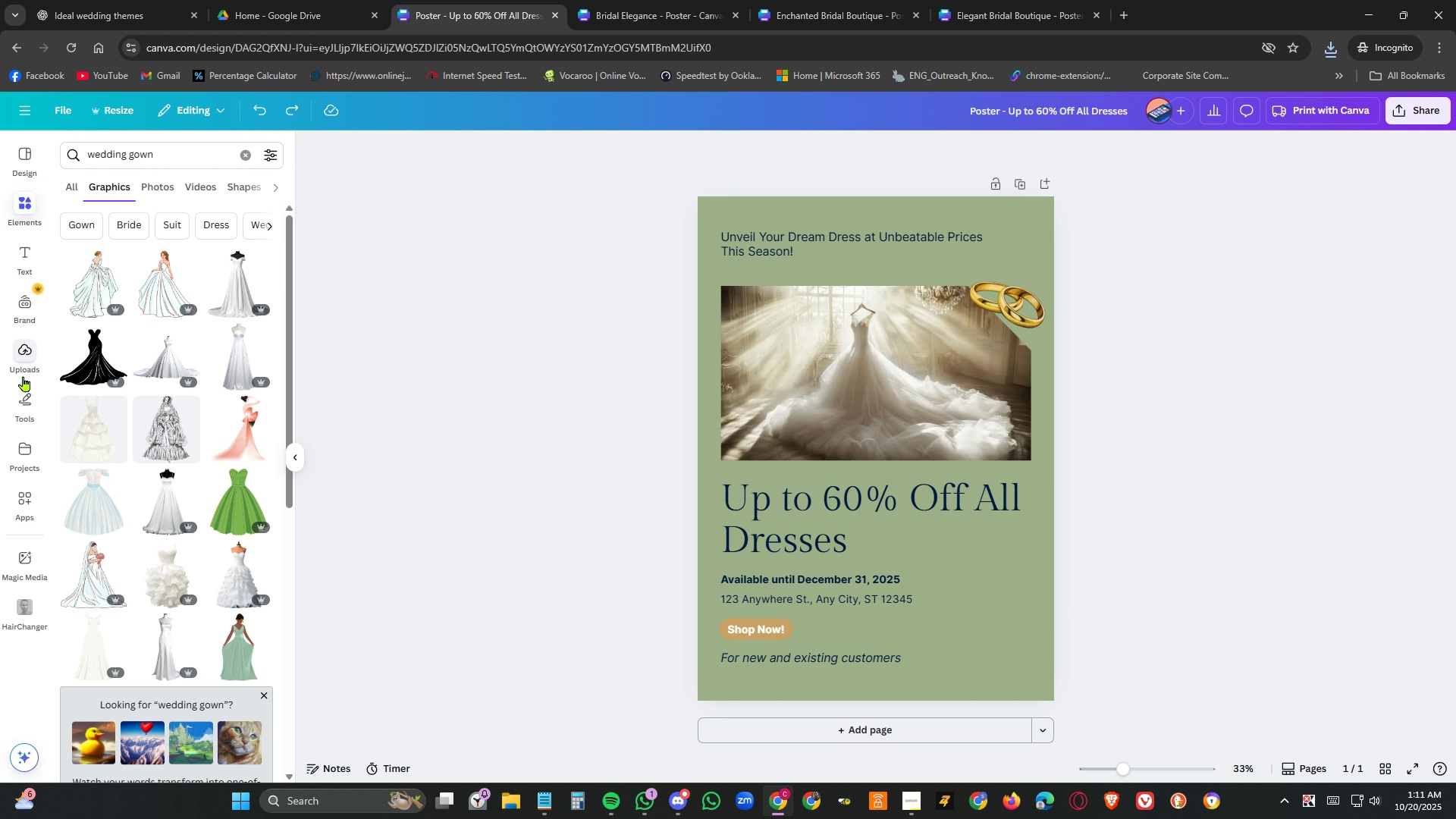 
scroll: coordinate [212, 457], scroll_direction: down, amount: 18.0
 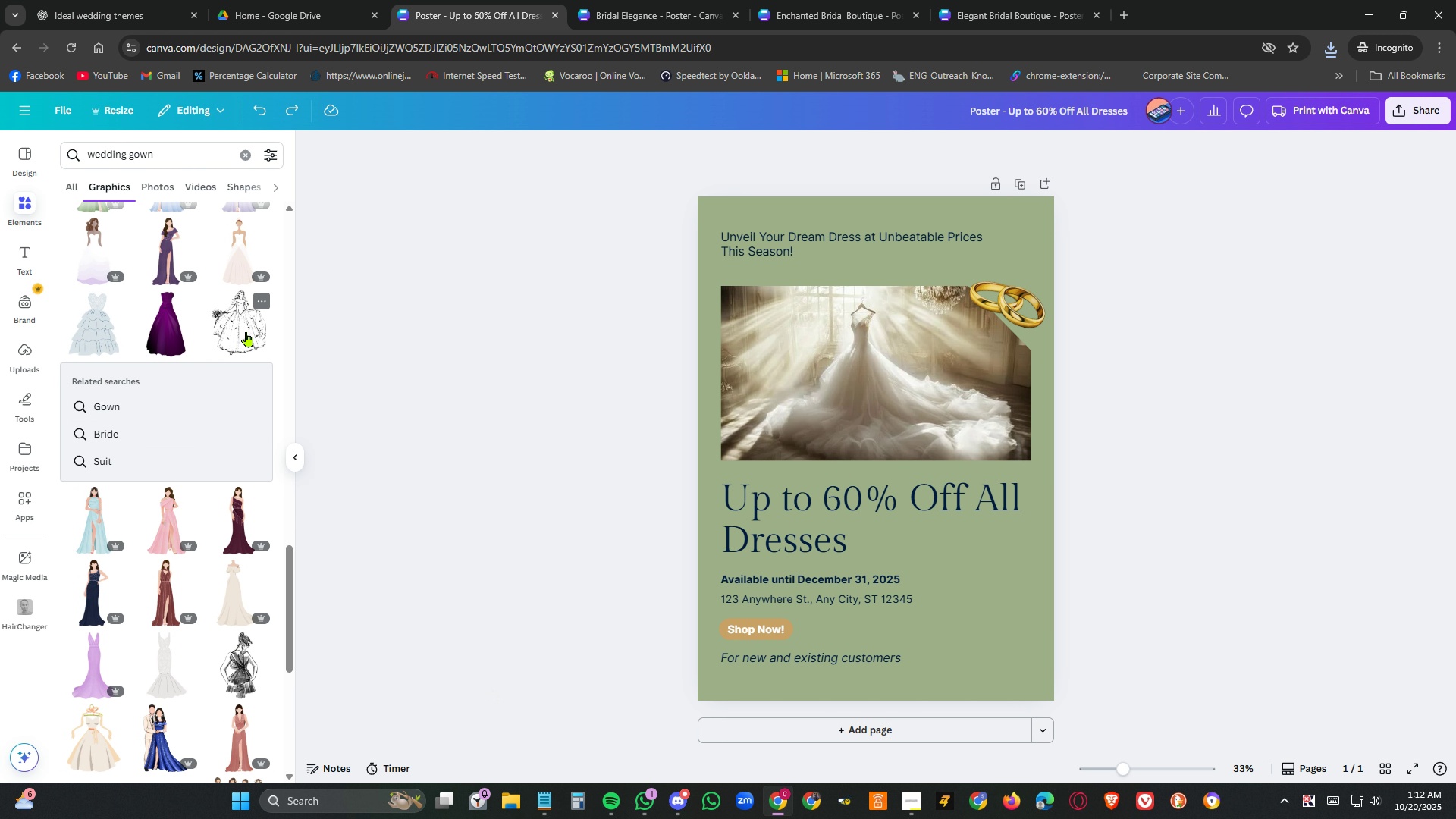 
left_click_drag(start_coordinate=[245, 329], to_coordinate=[825, 335])
 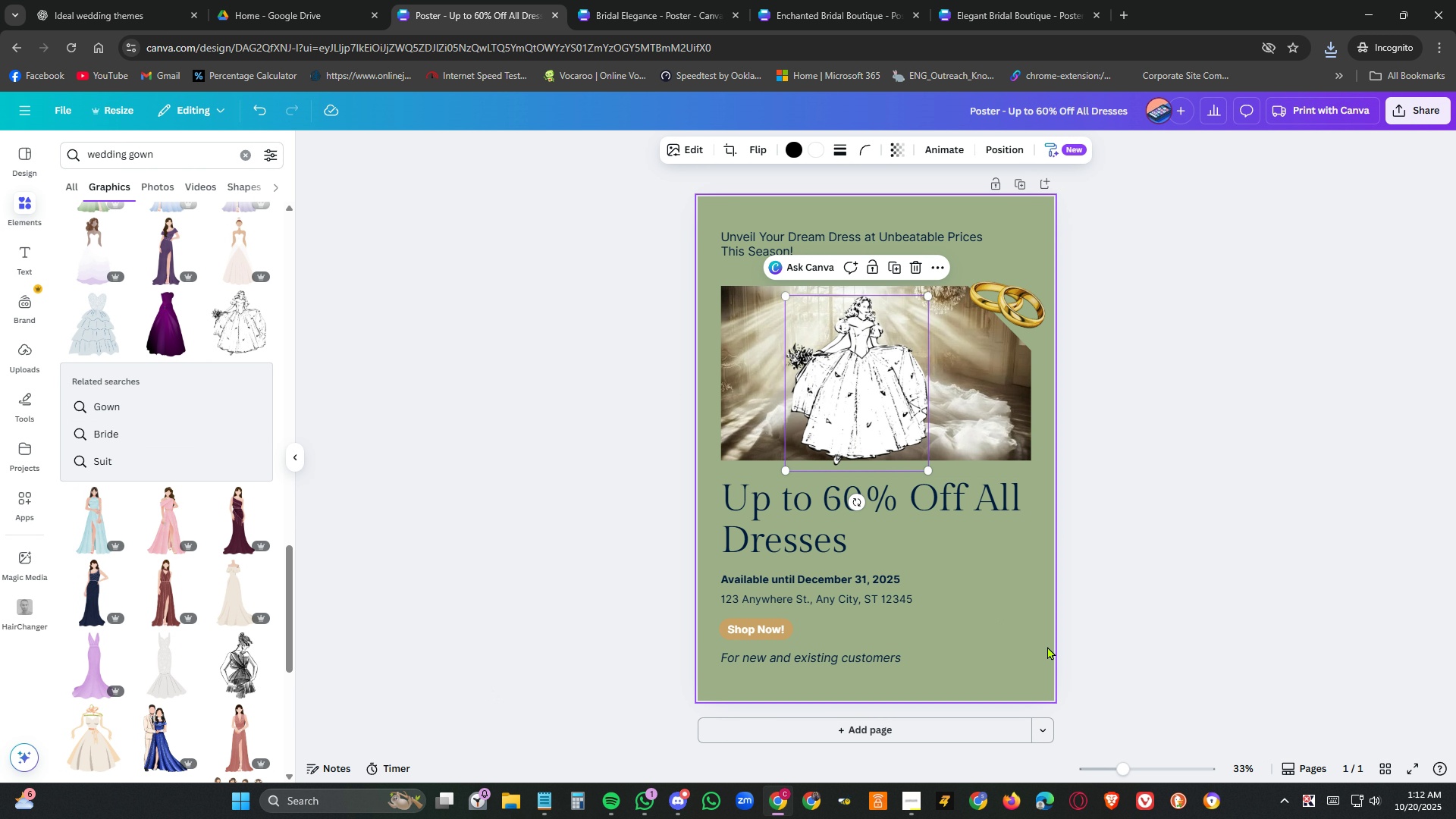 
key(Delete)
 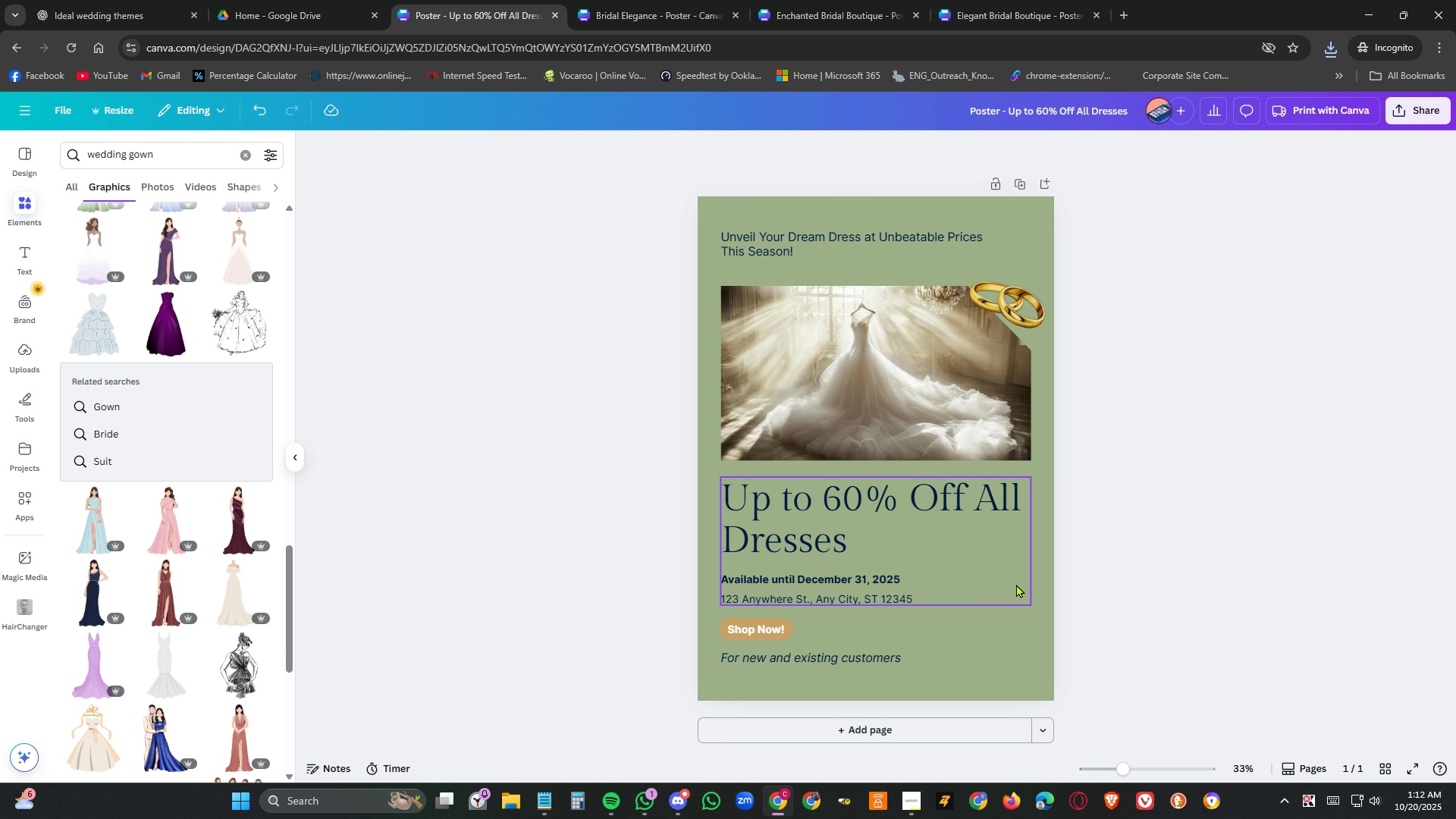 
wait(5.06)
 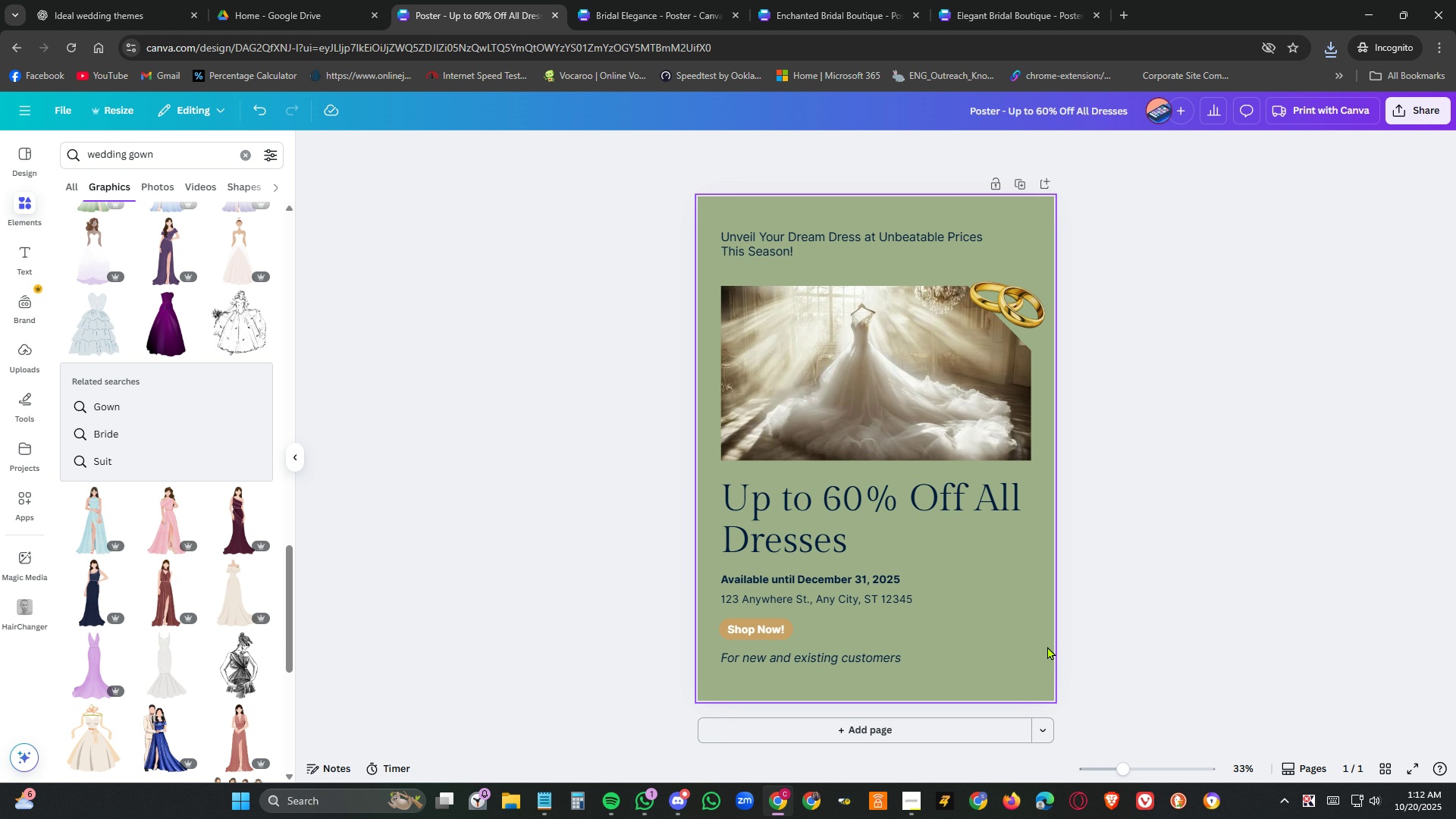 
left_click([313, 12])
 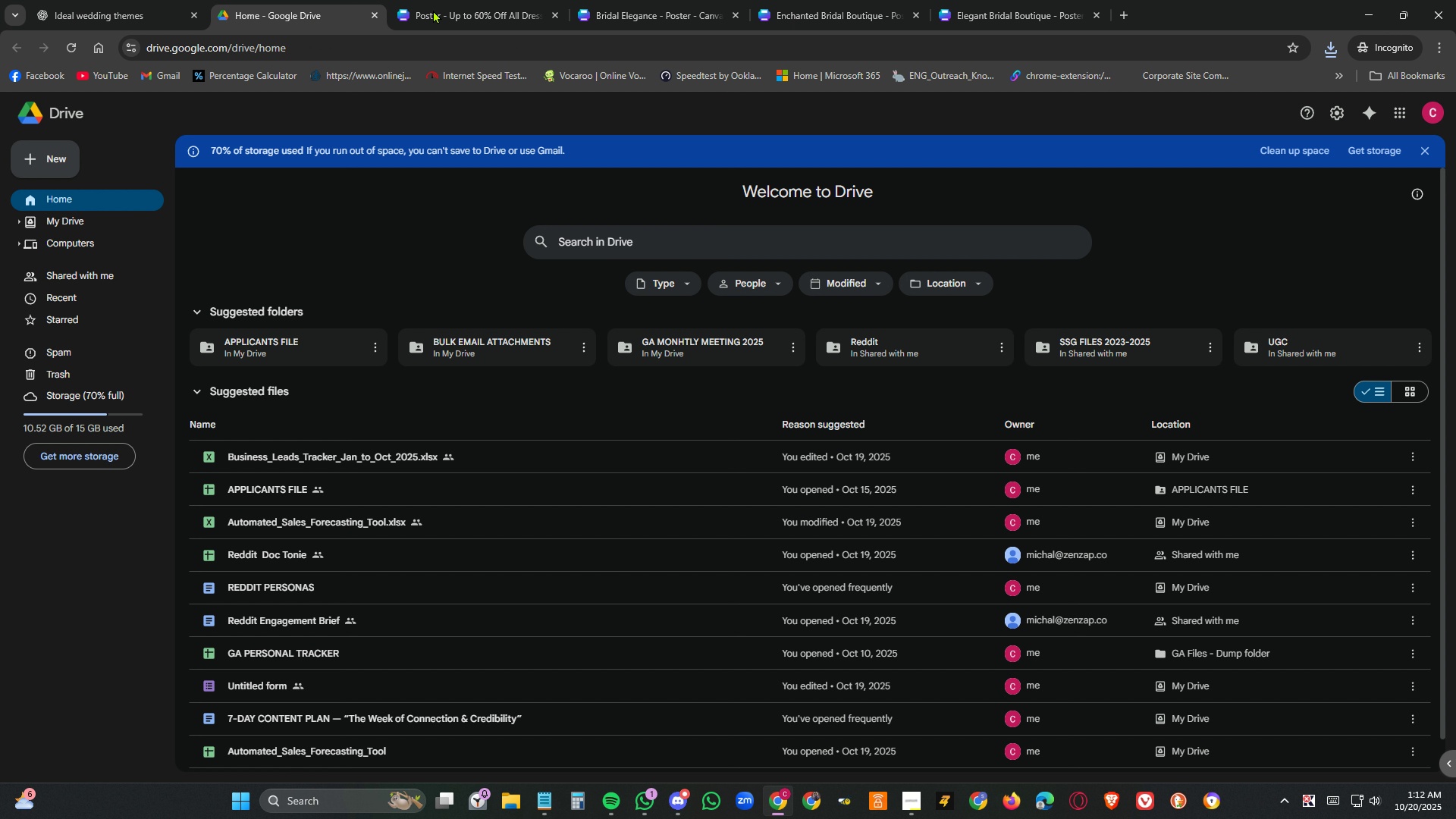 
left_click([454, 8])
 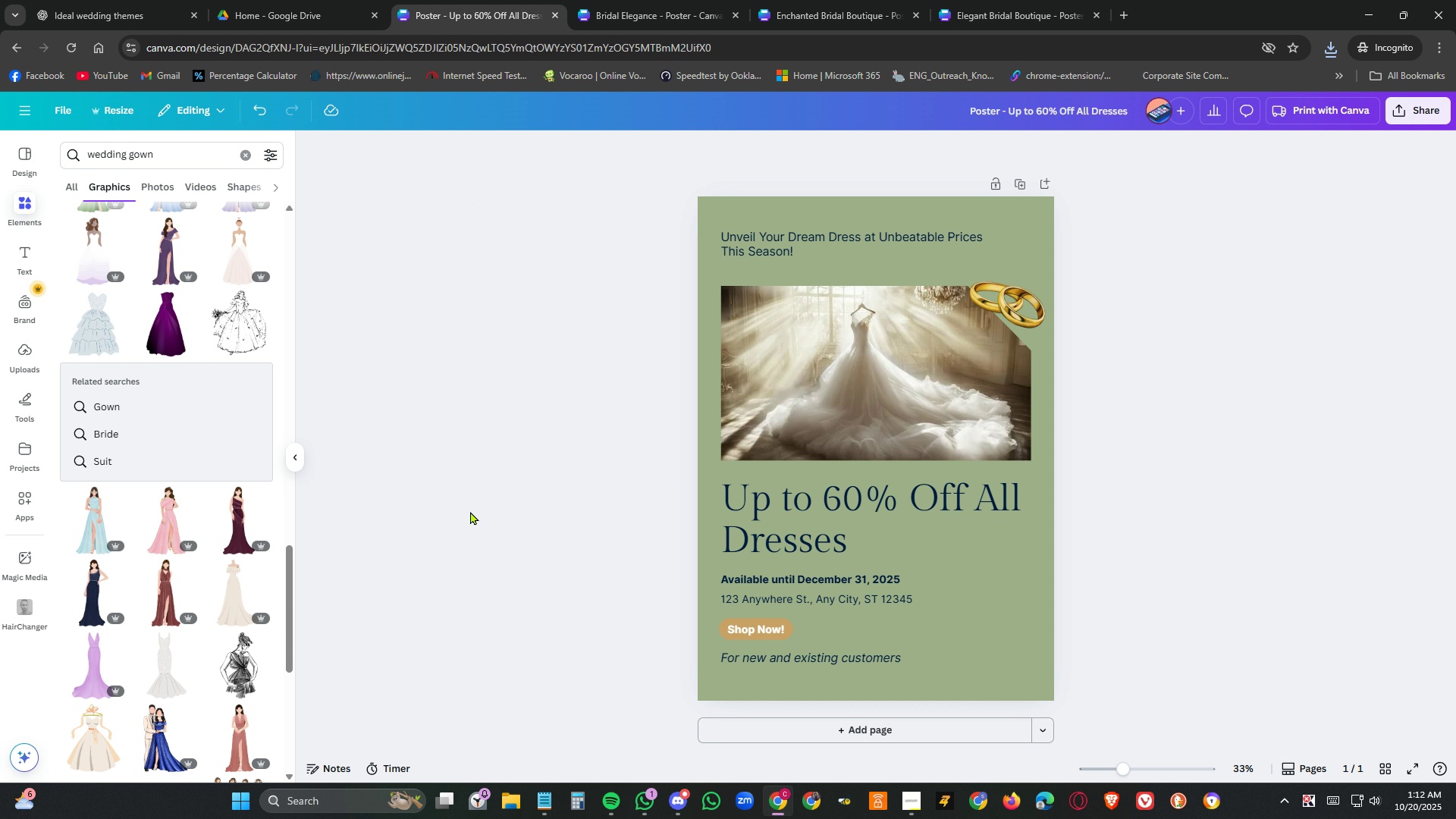 
scroll: coordinate [494, 540], scroll_direction: up, amount: 5.0
 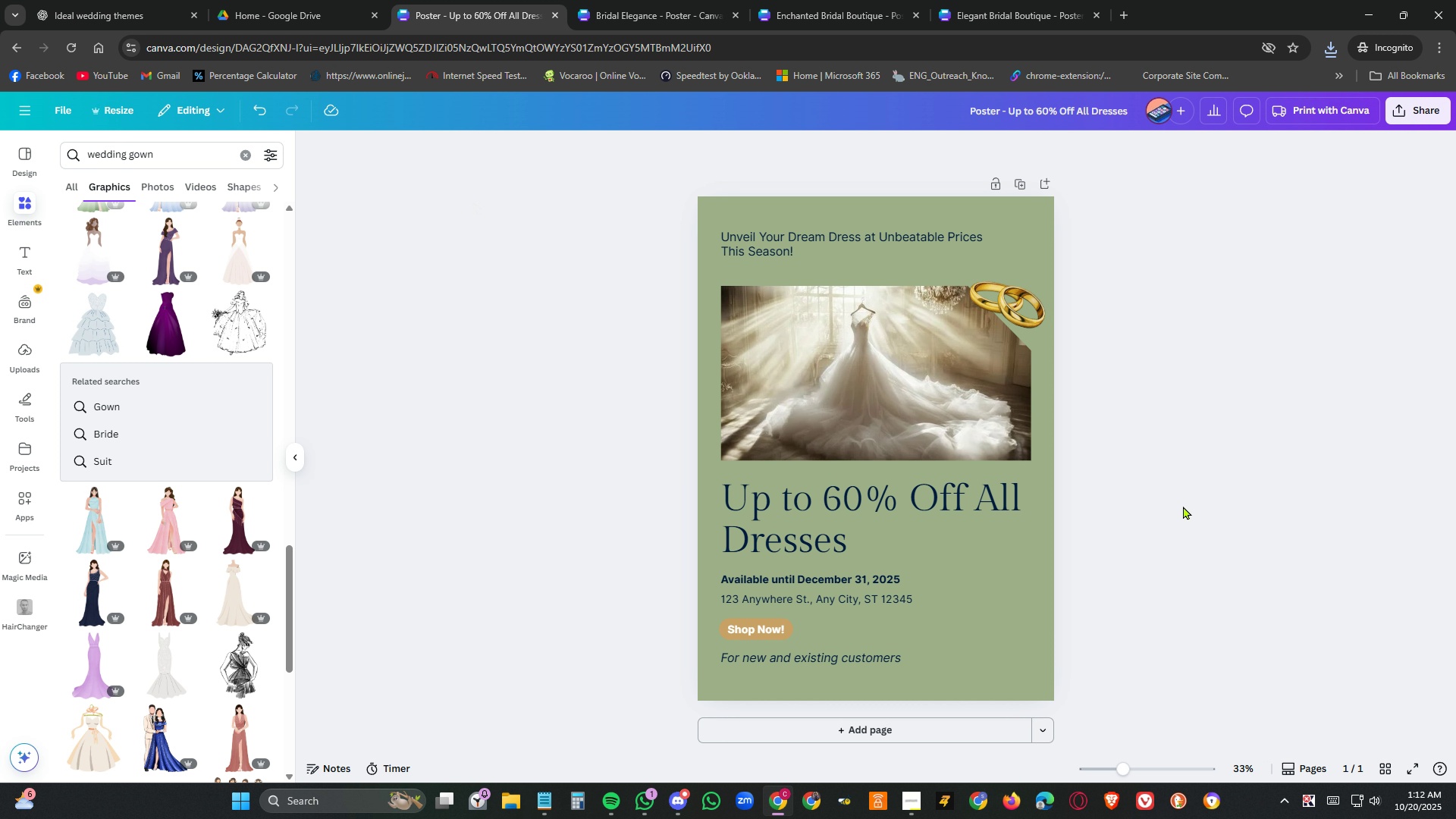 
left_click([1183, 506])
 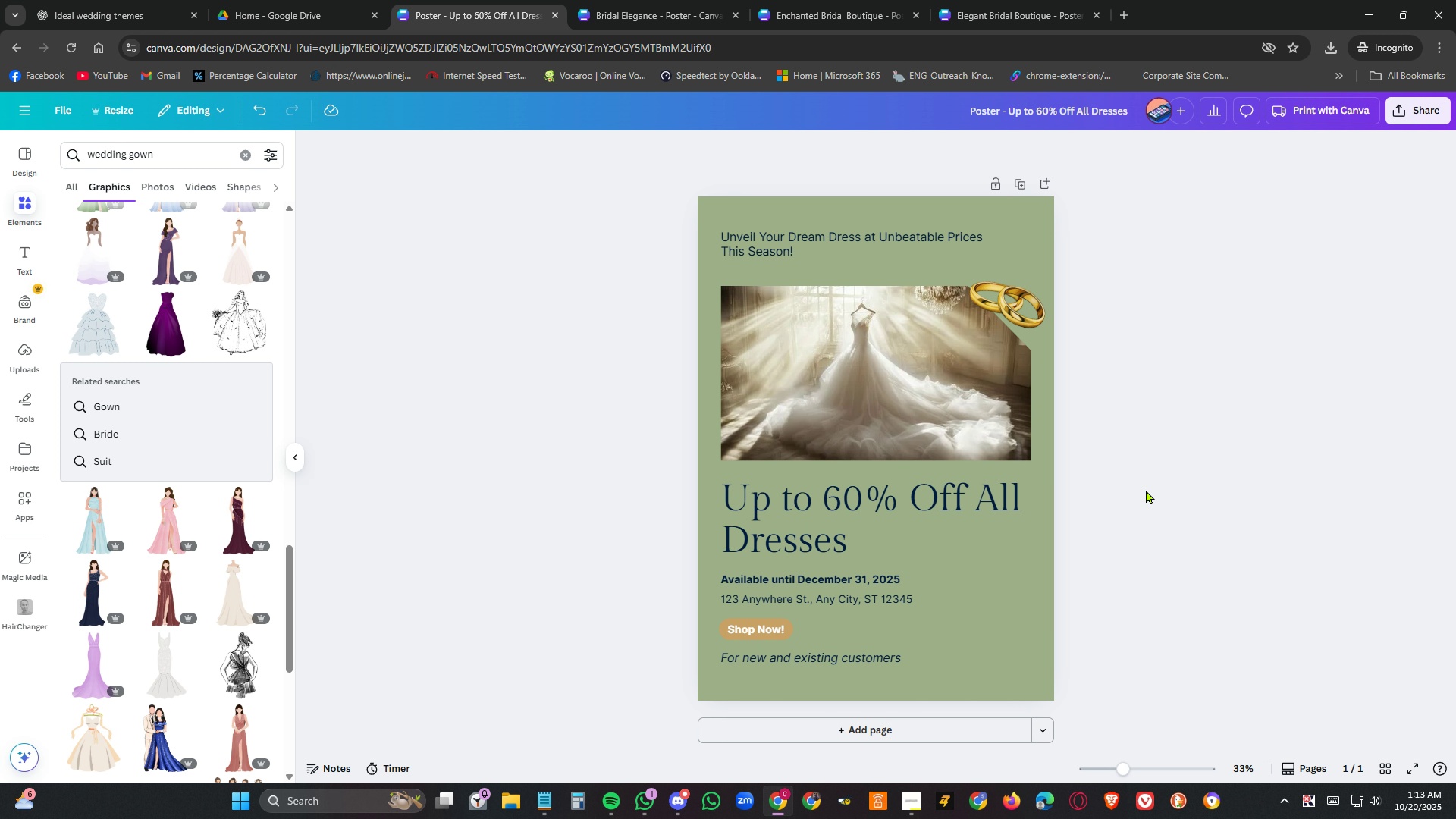 
wait(76.2)
 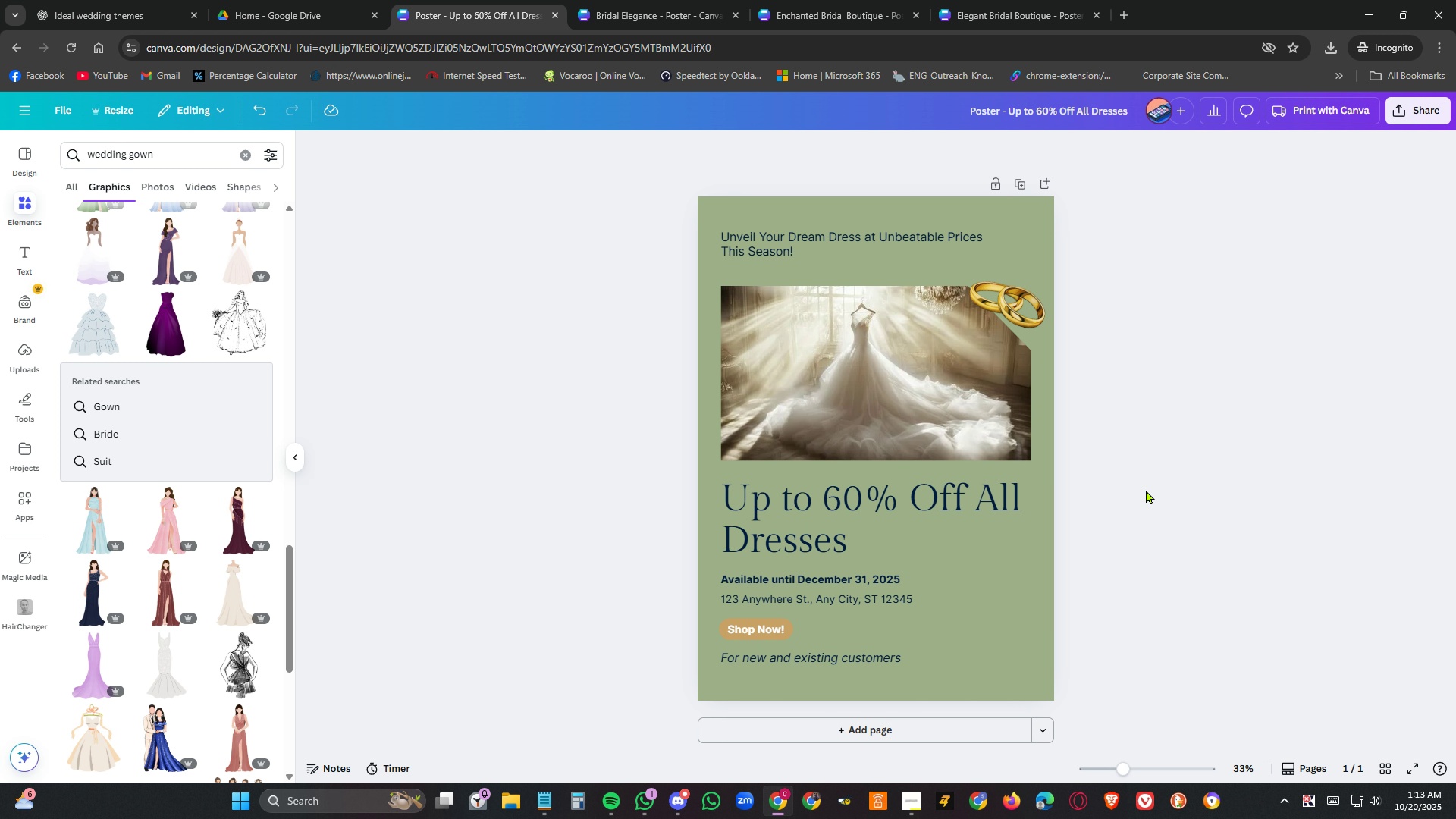 
left_click([913, 808])